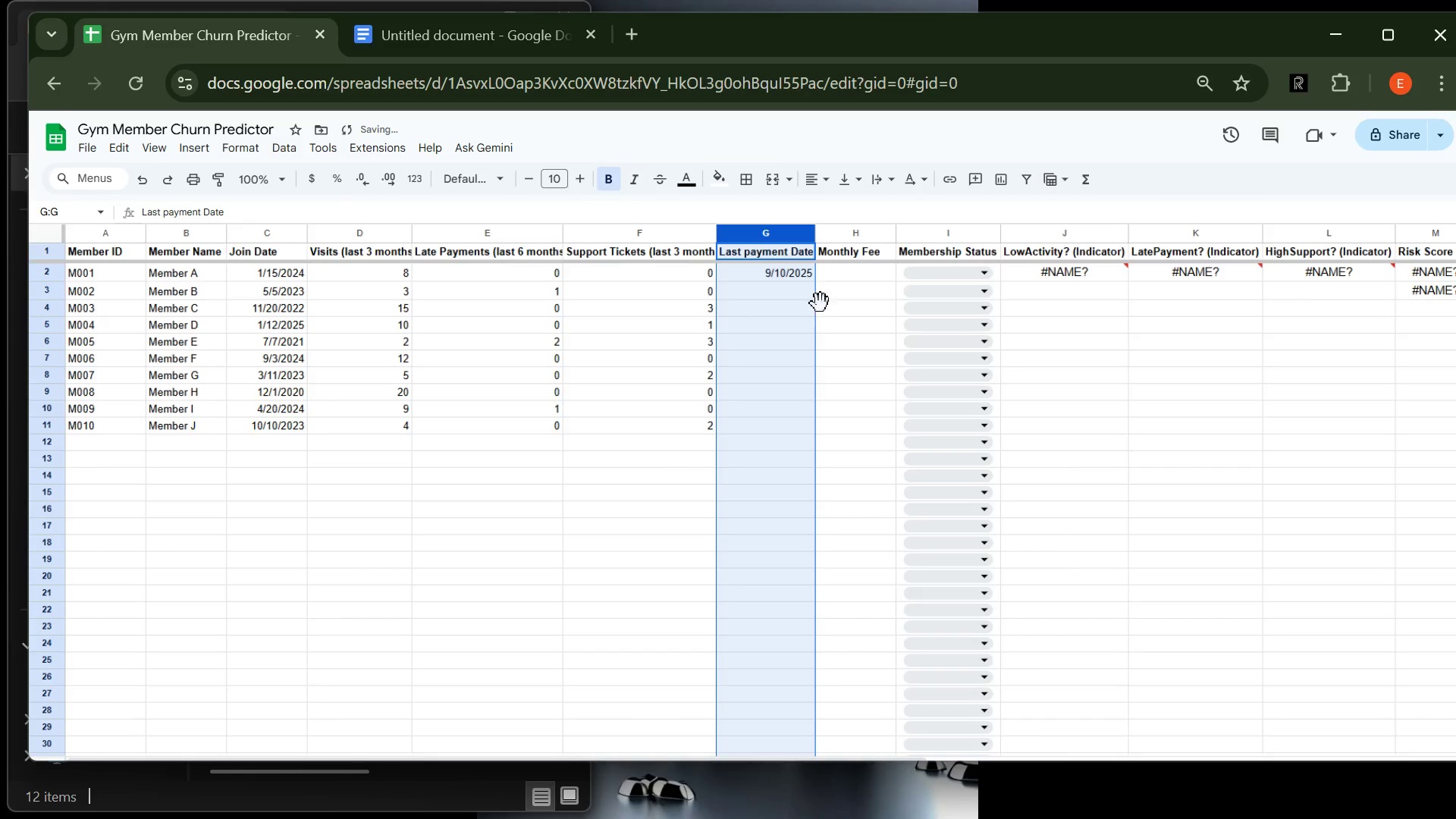 
left_click([833, 302])
 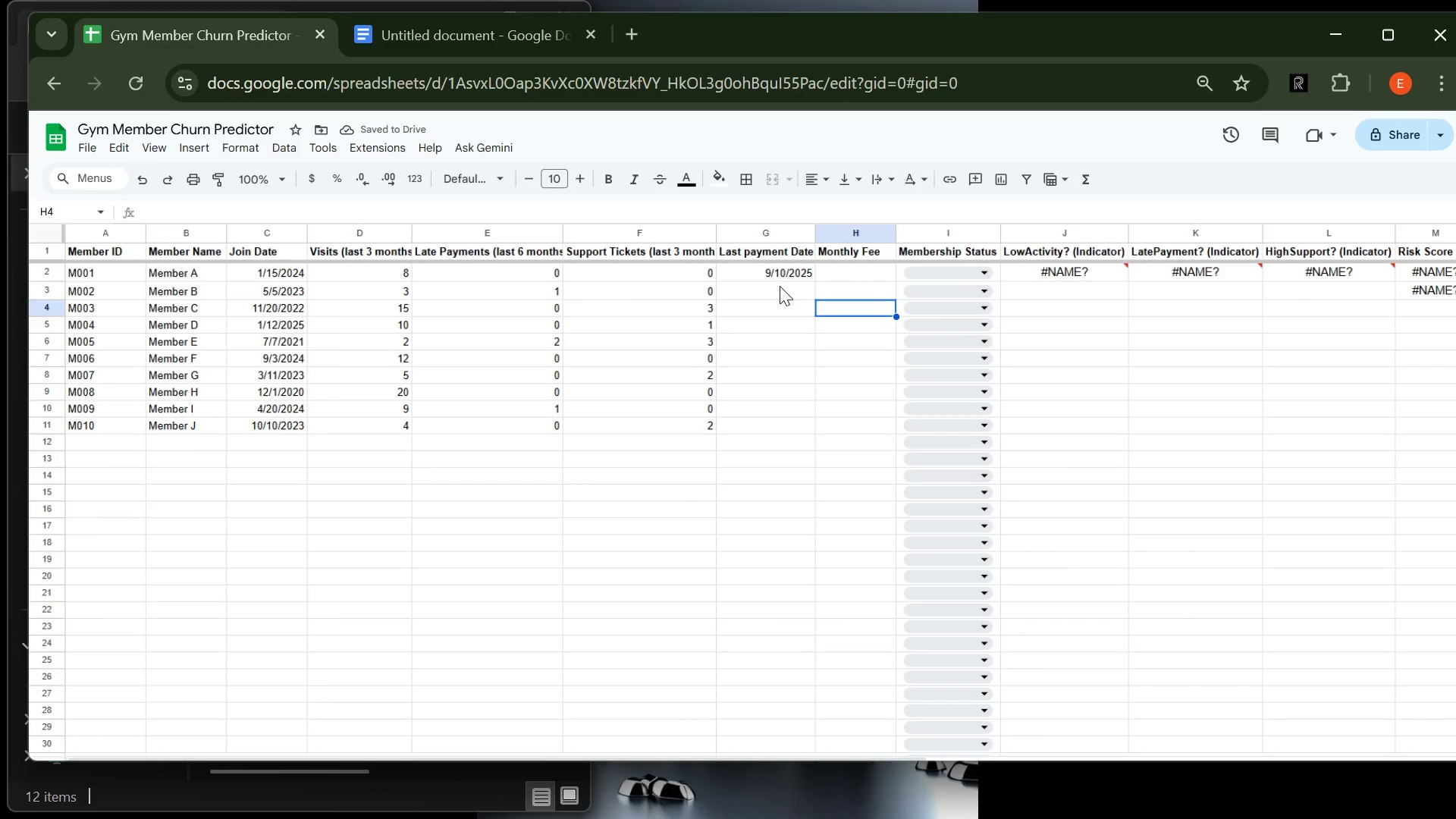 
left_click([780, 286])
 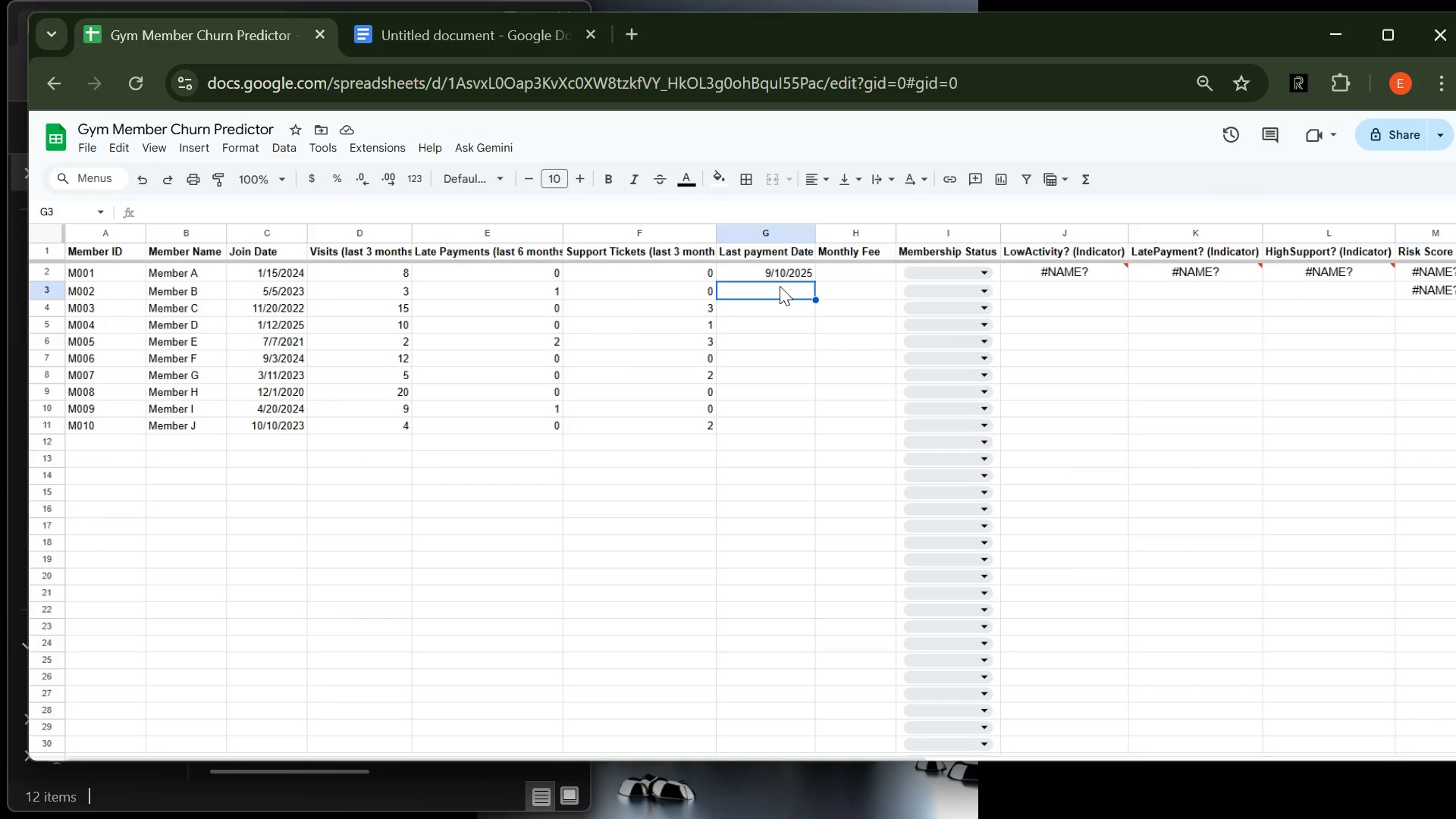 
wait(5.26)
 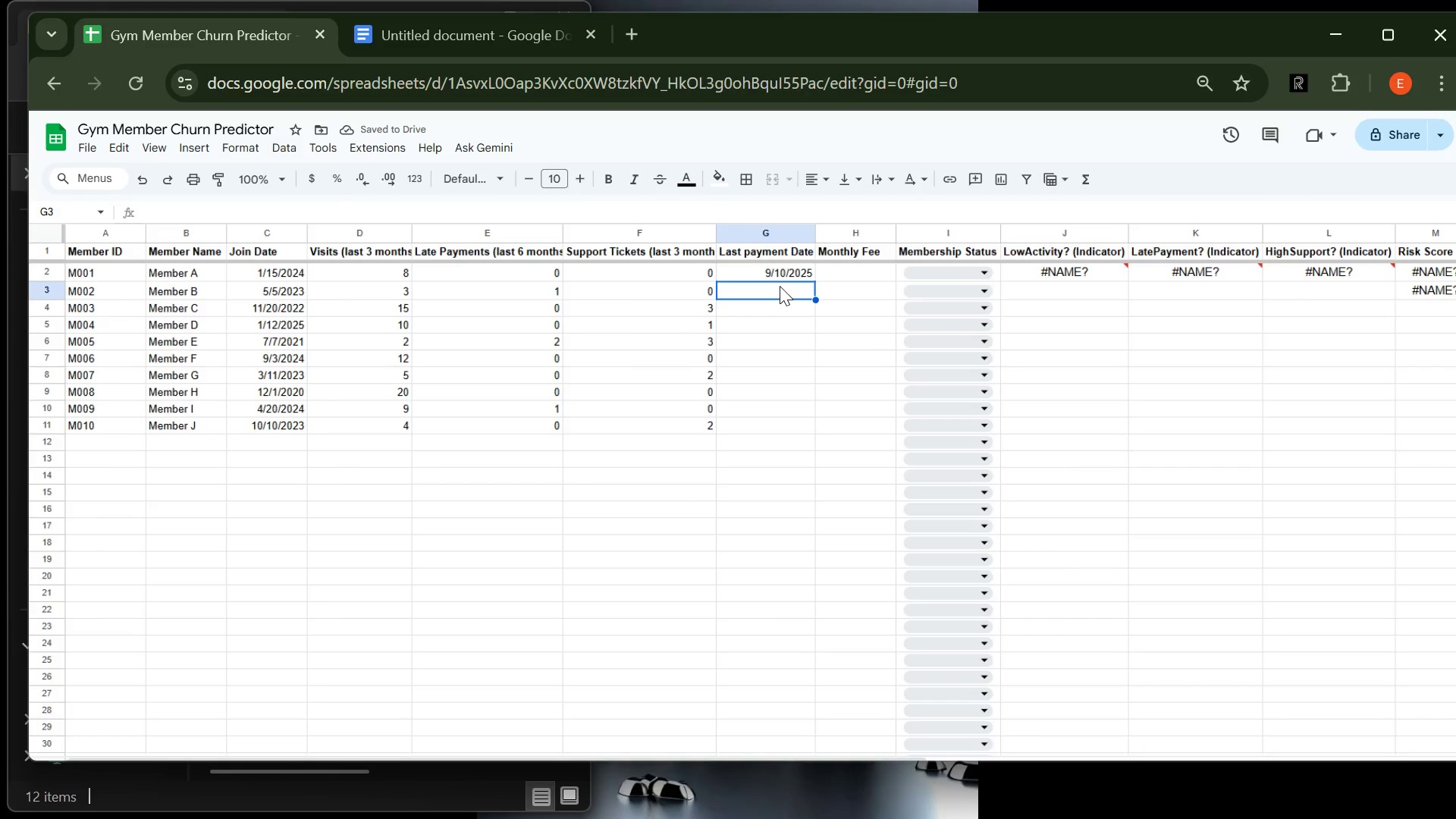 
type(10/1/25)
 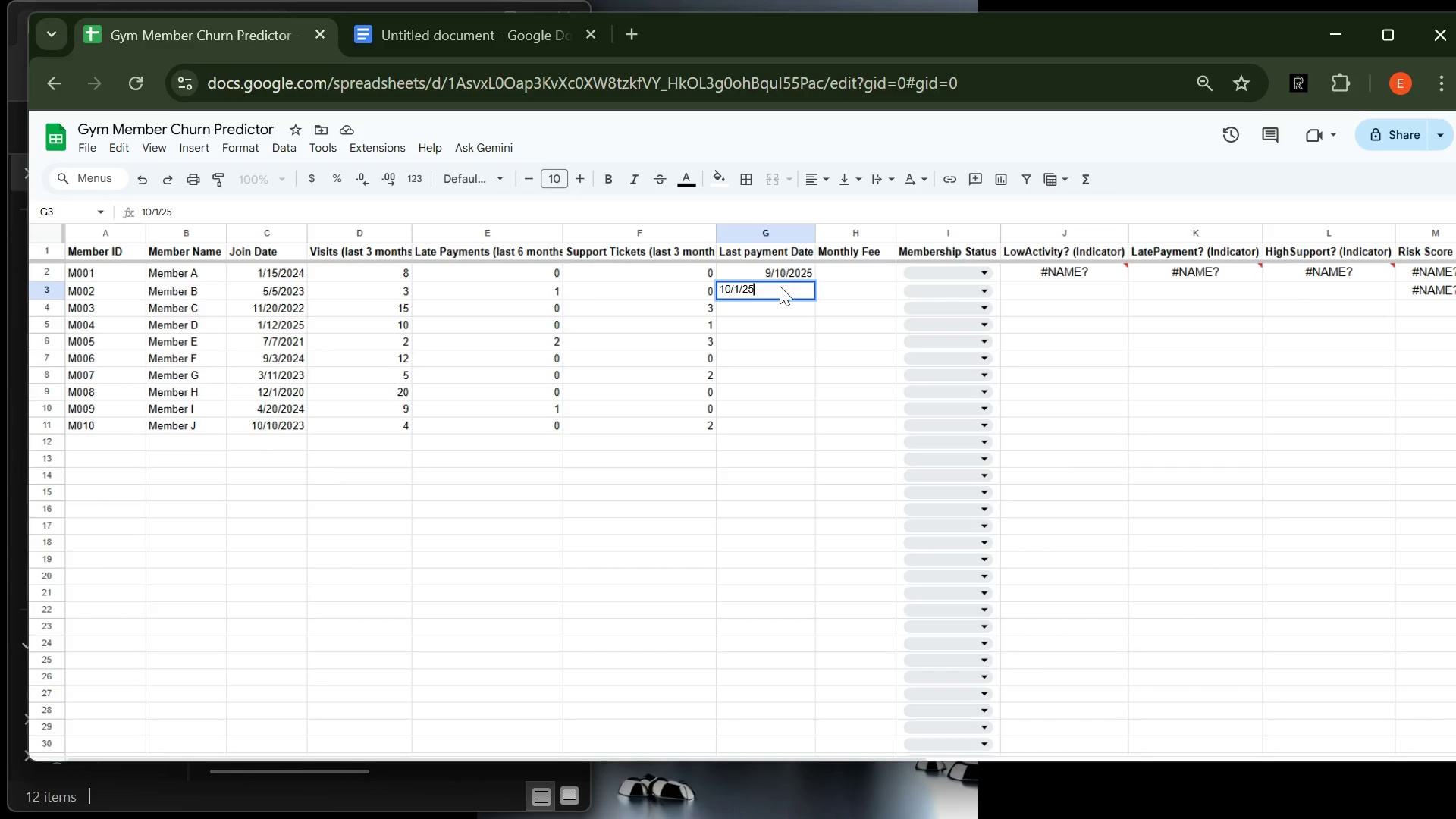 
key(Enter)
 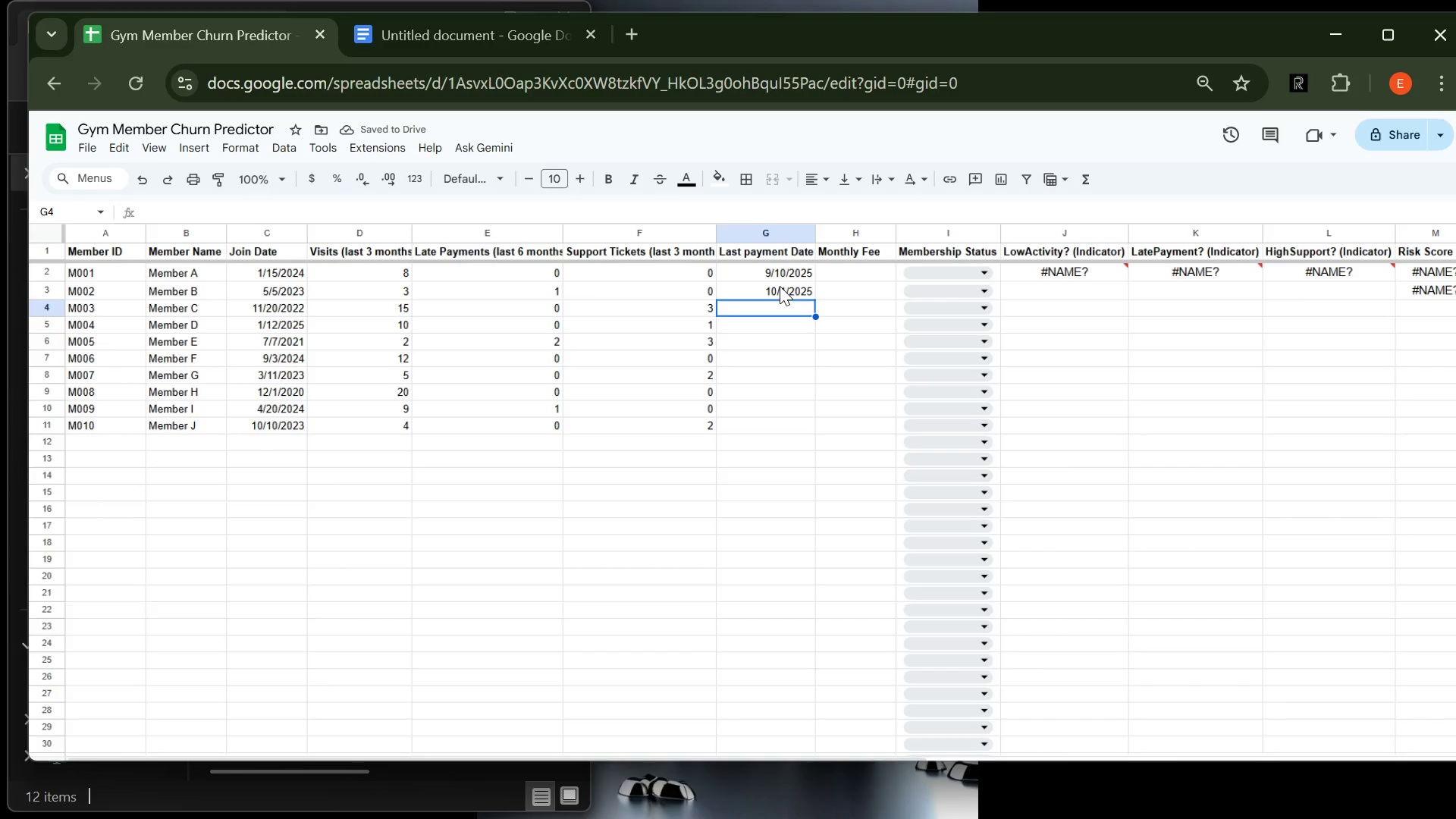 
wait(5.87)
 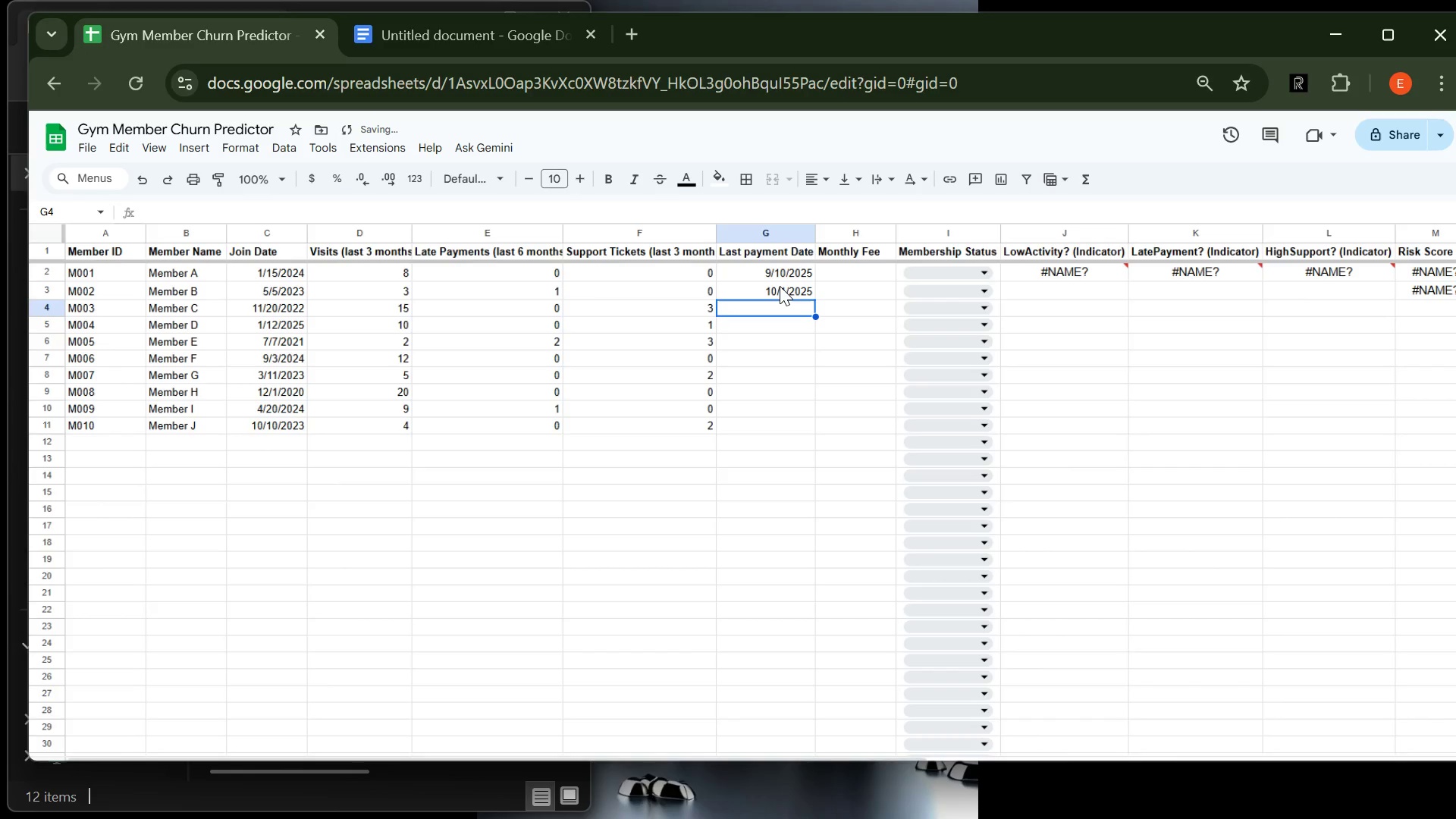 
type(8/18/25)
 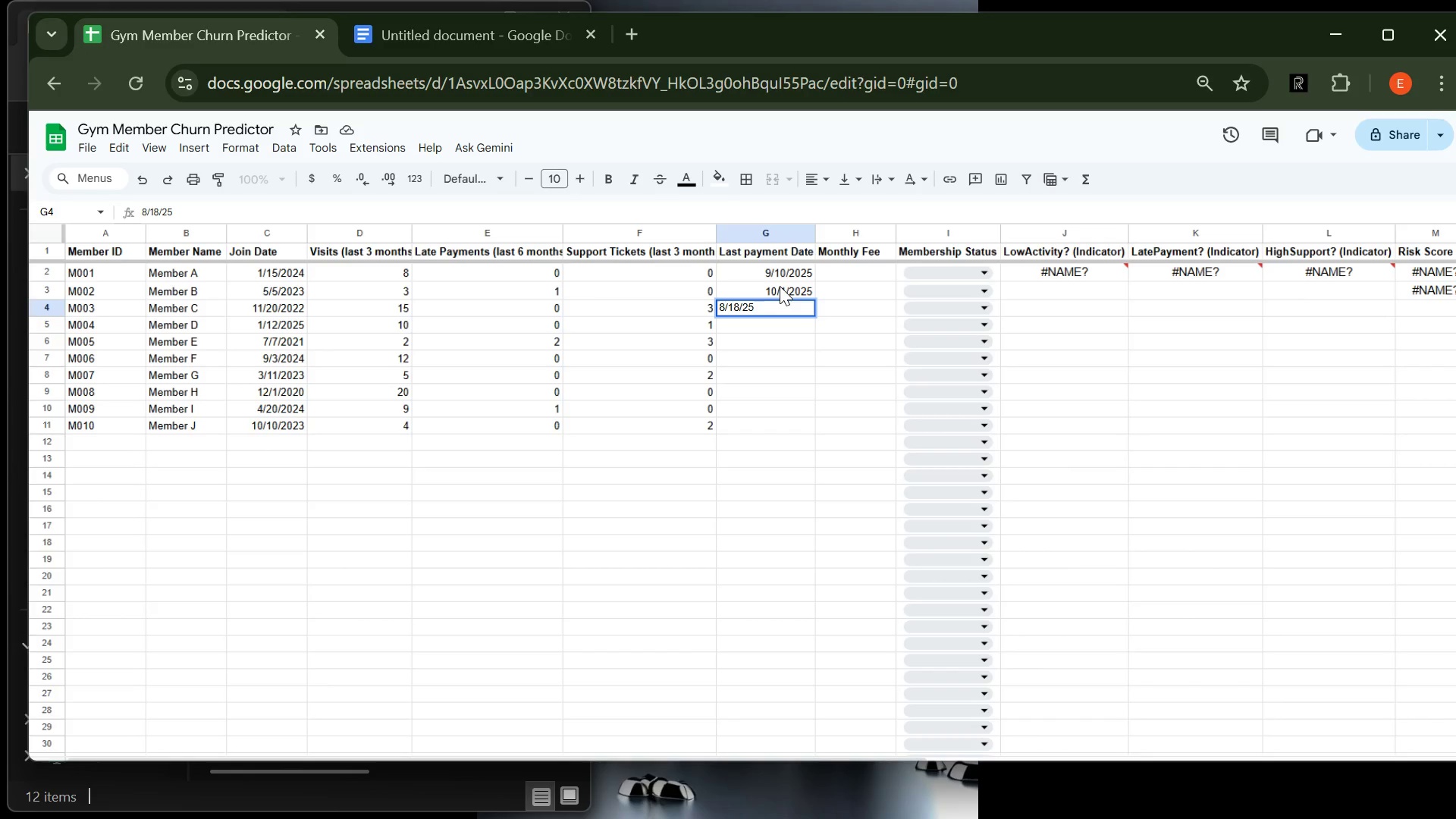 
key(Enter)
 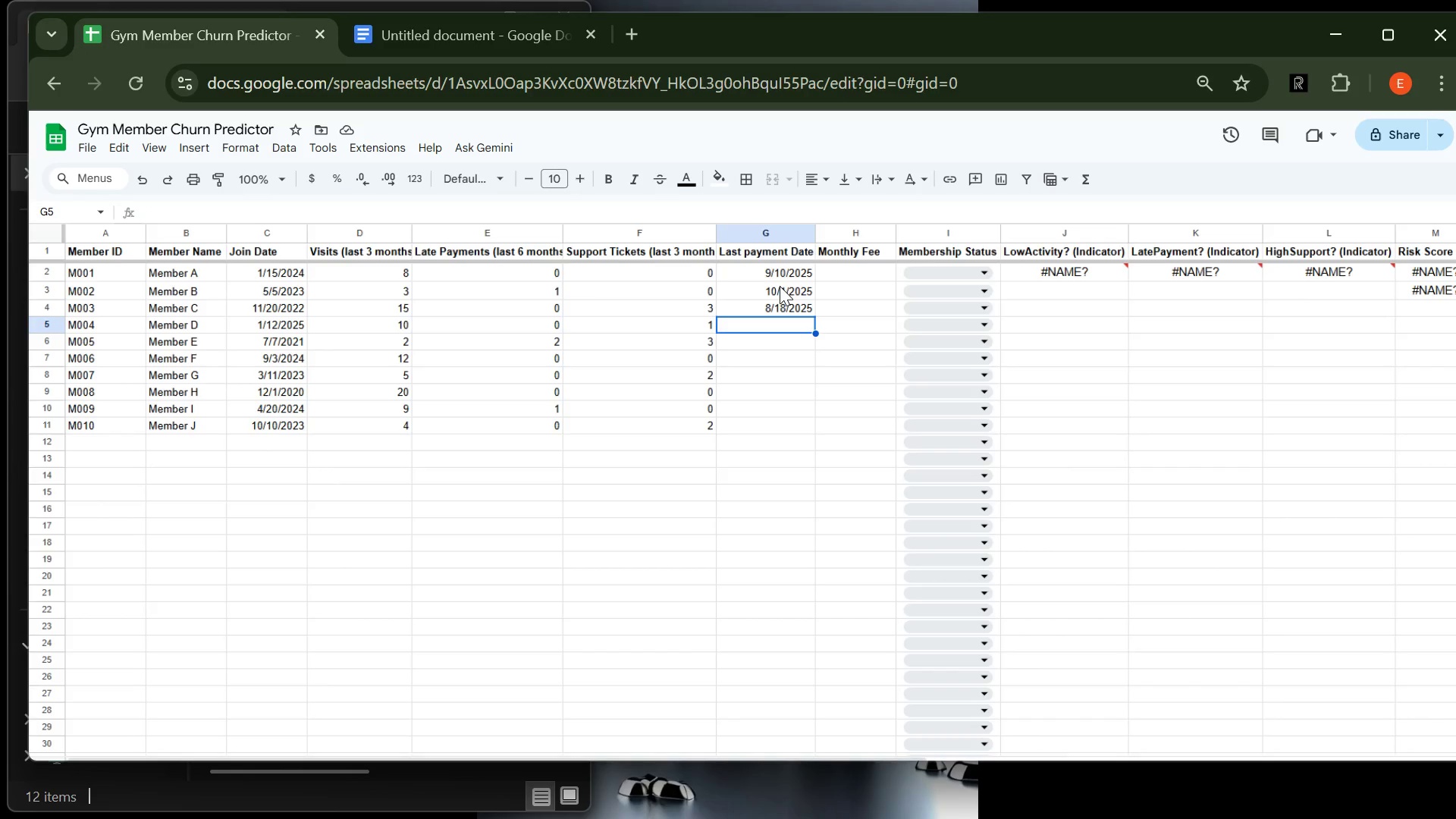 
wait(6.97)
 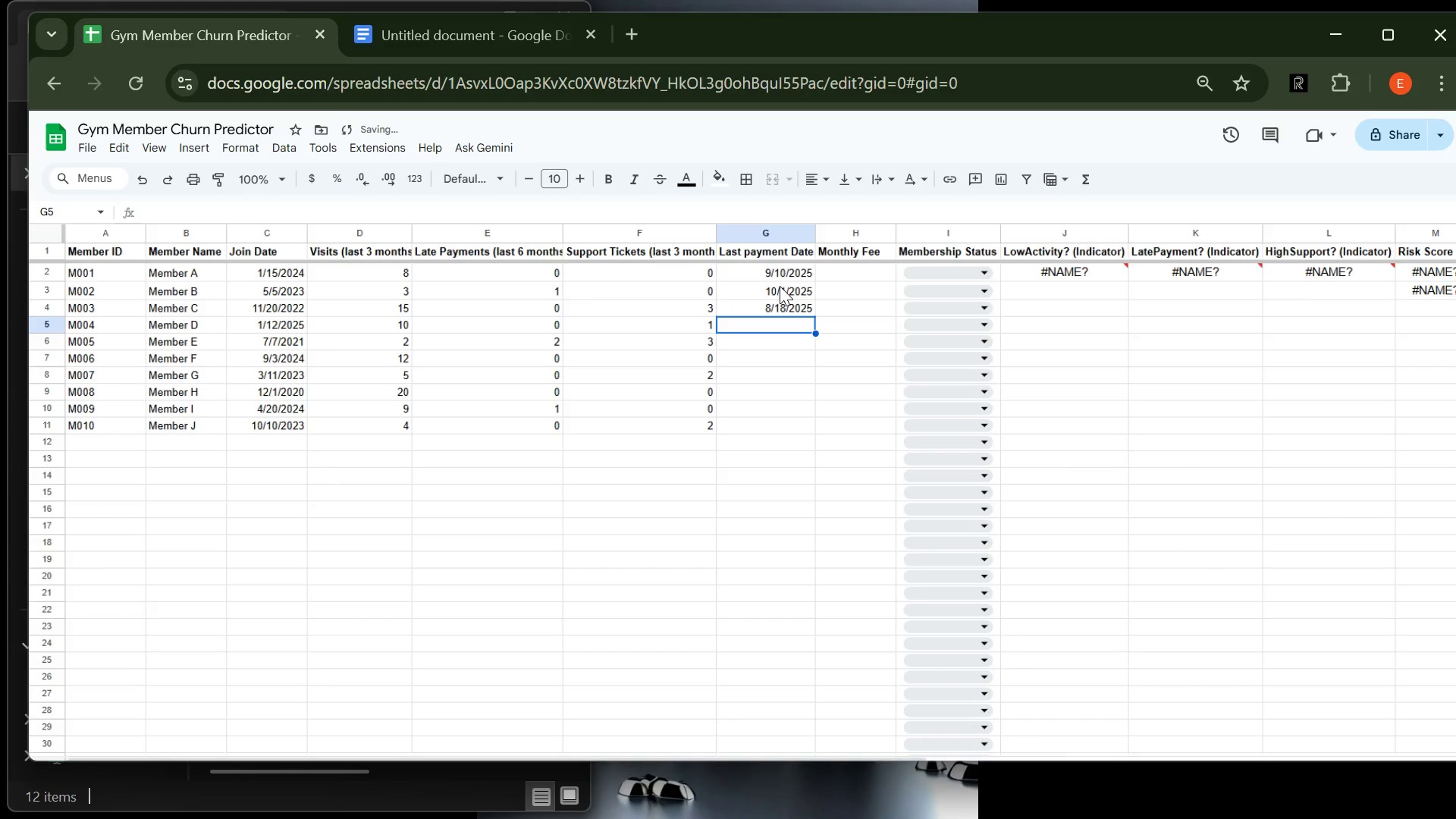 
type(10/5//24)
key(Backspace)
type(5)
 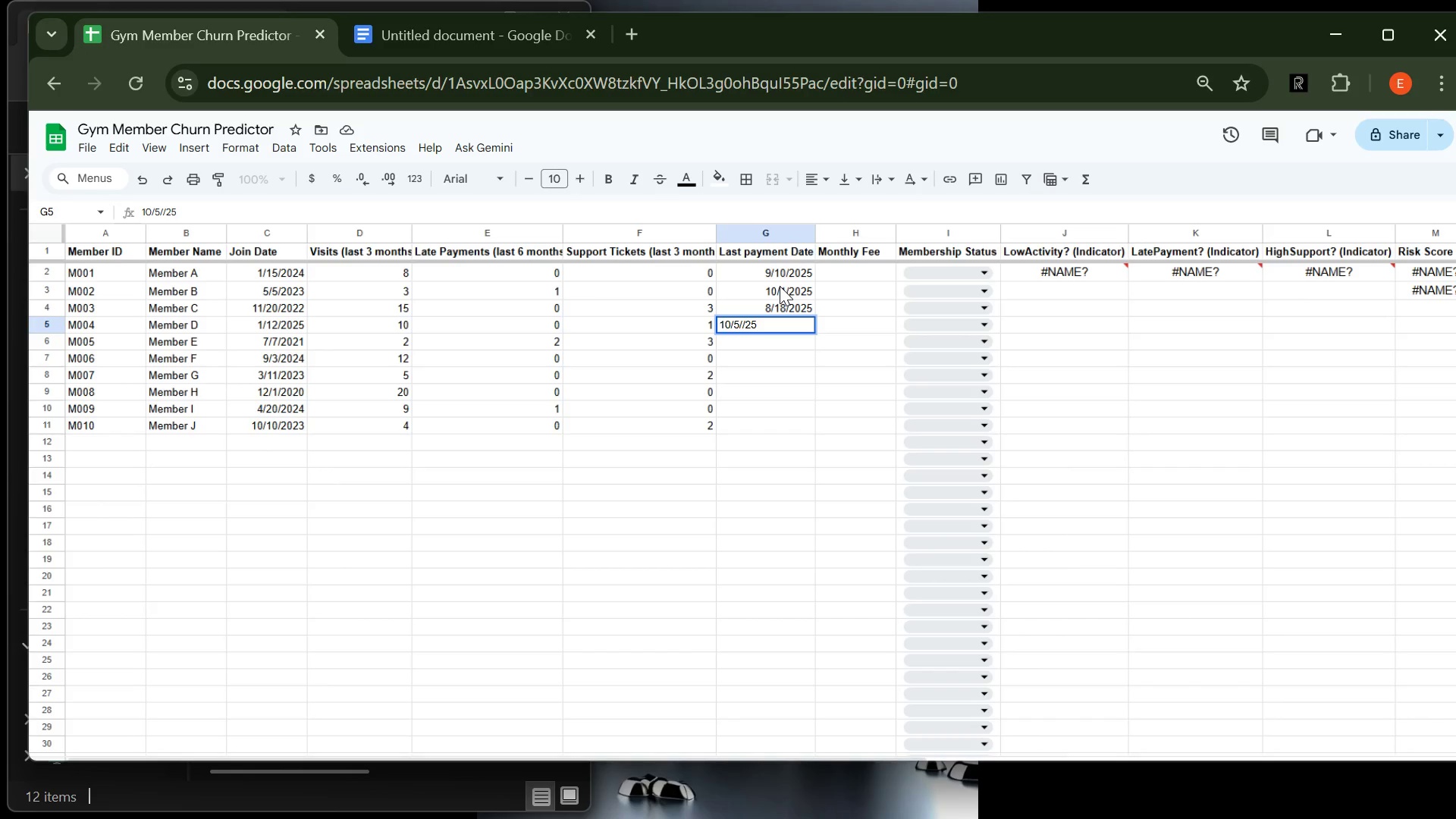 
key(Enter)
 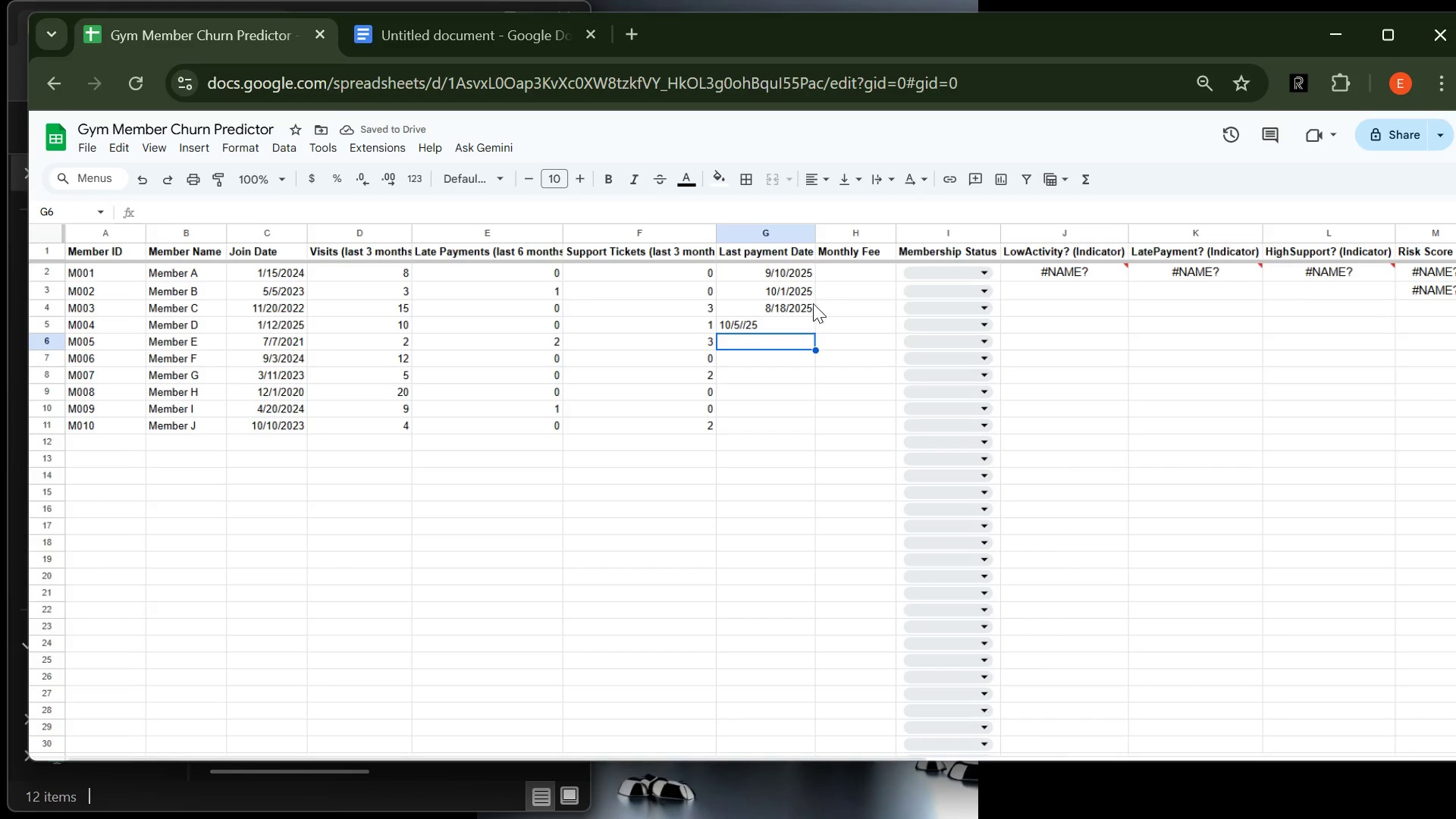 
left_click([790, 318])
 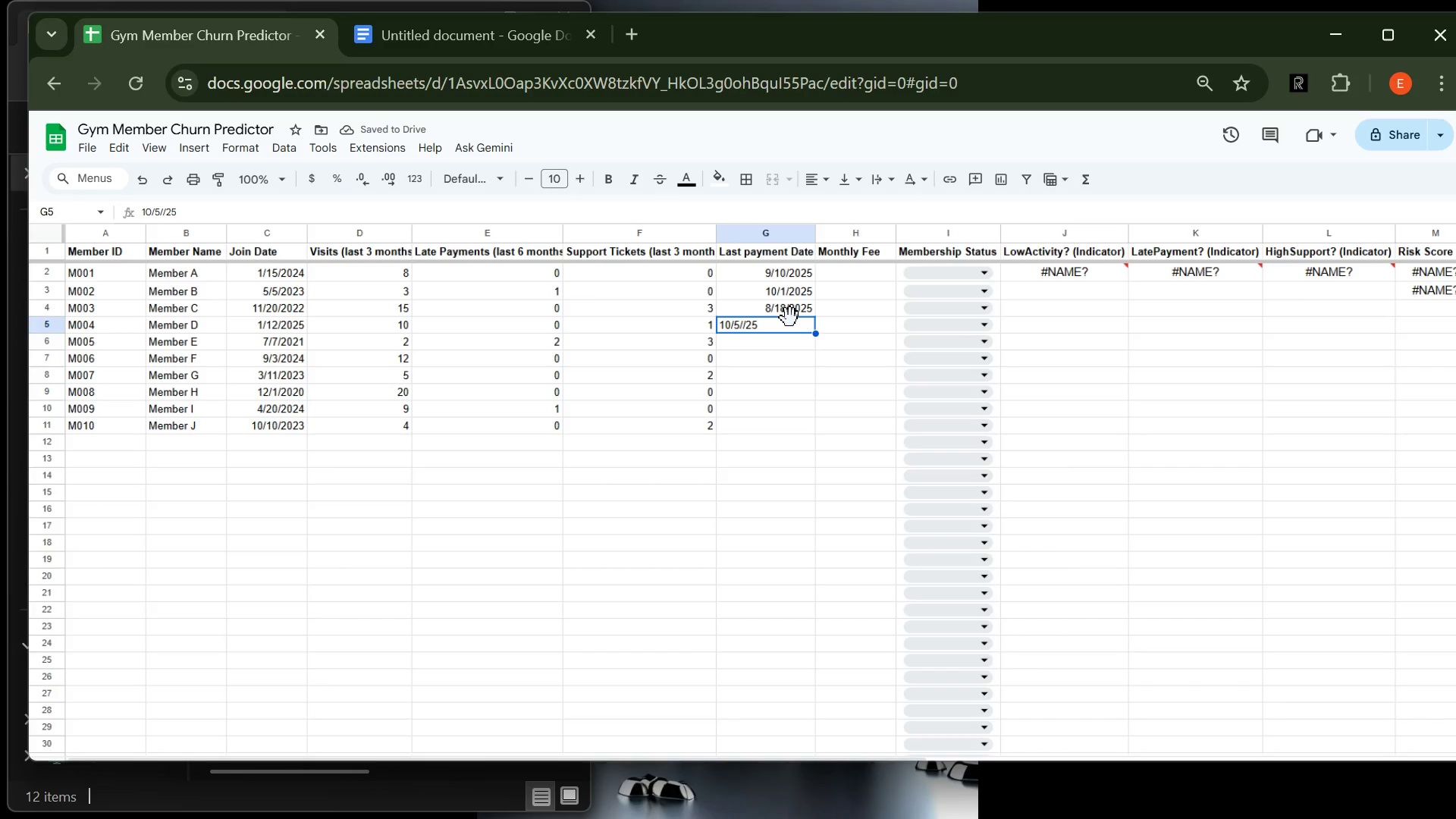 
type(10/5/25)
 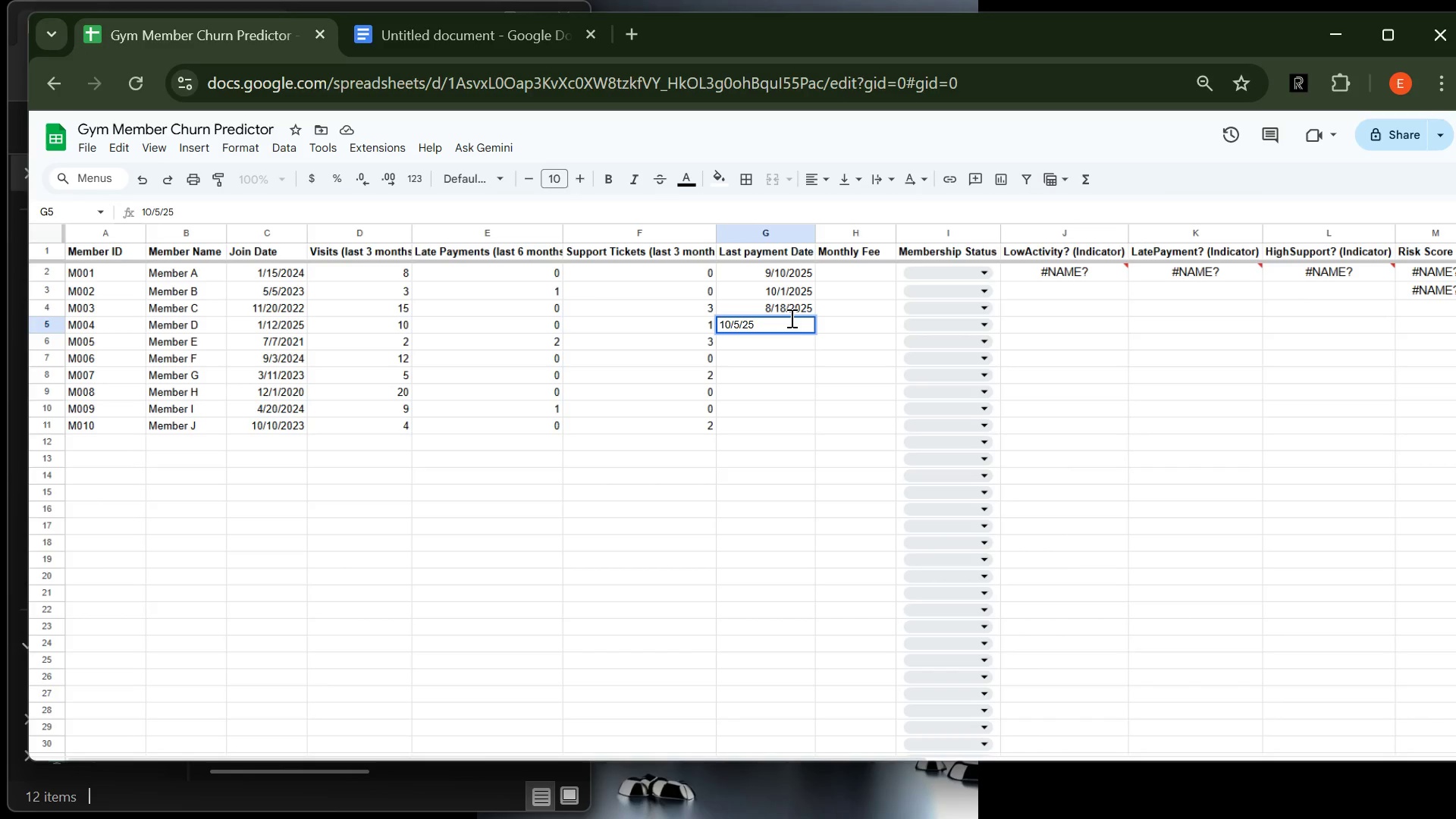 
key(Enter)
 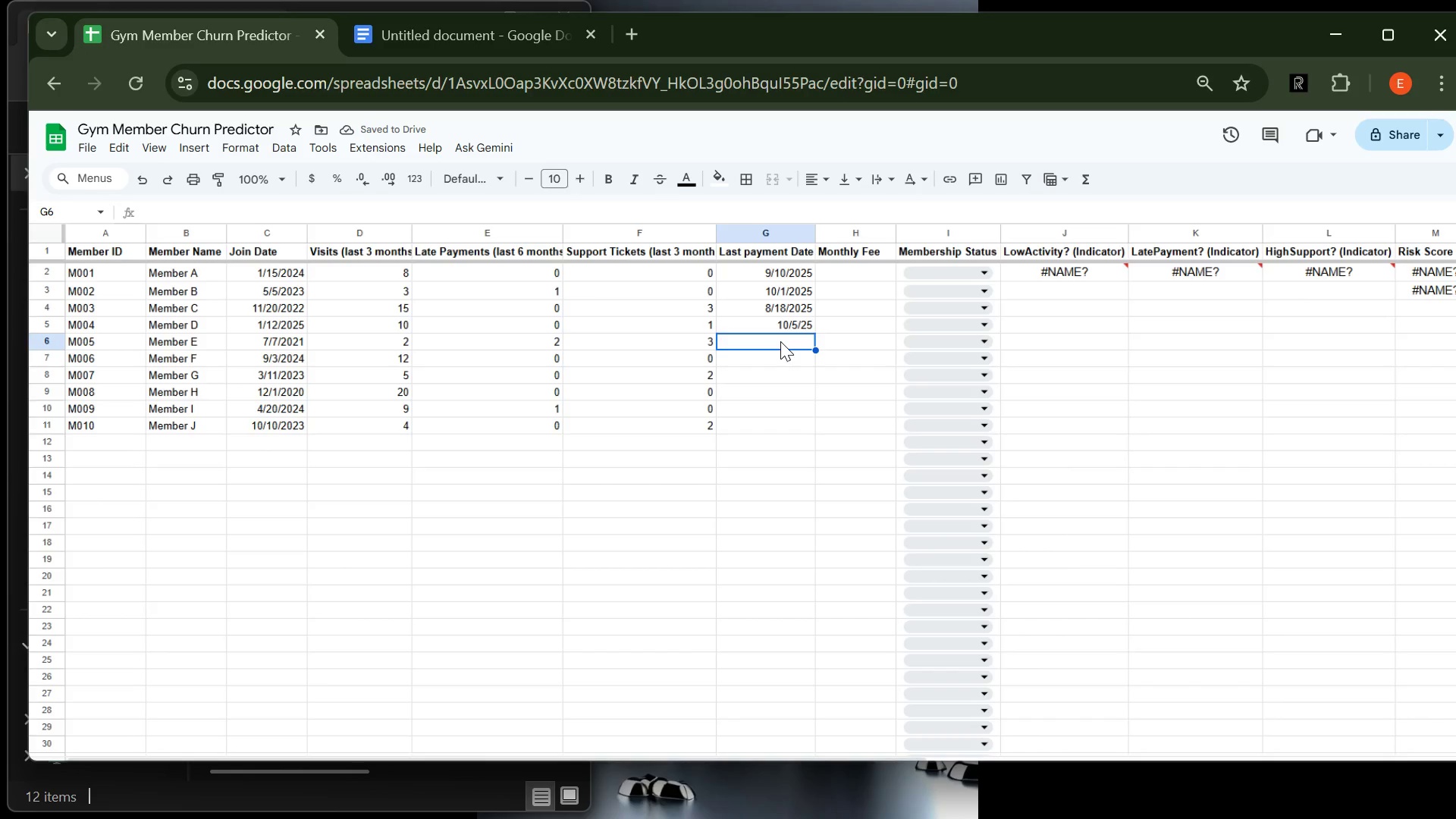 
wait(9.45)
 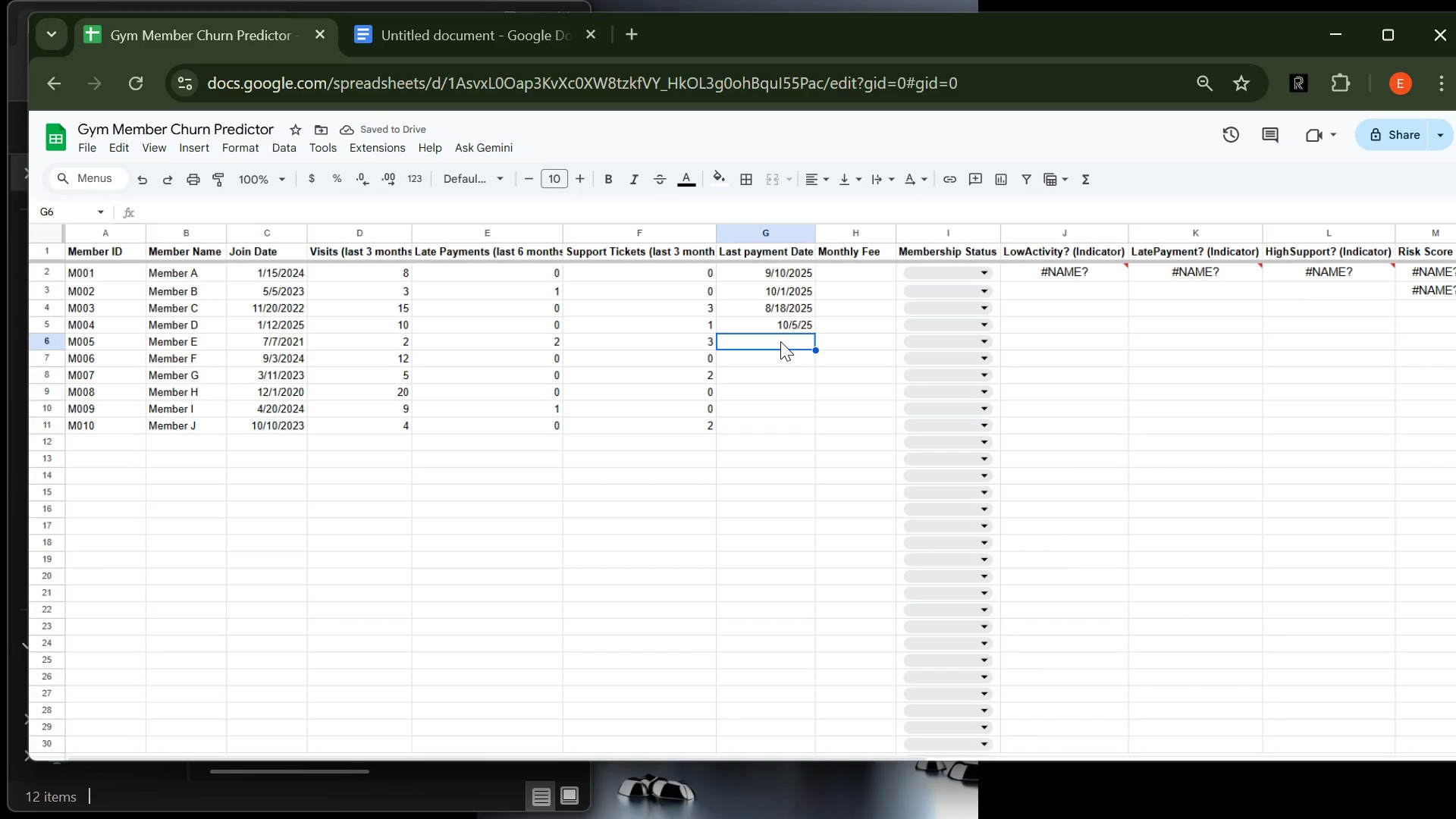 
type(7/21/25)
 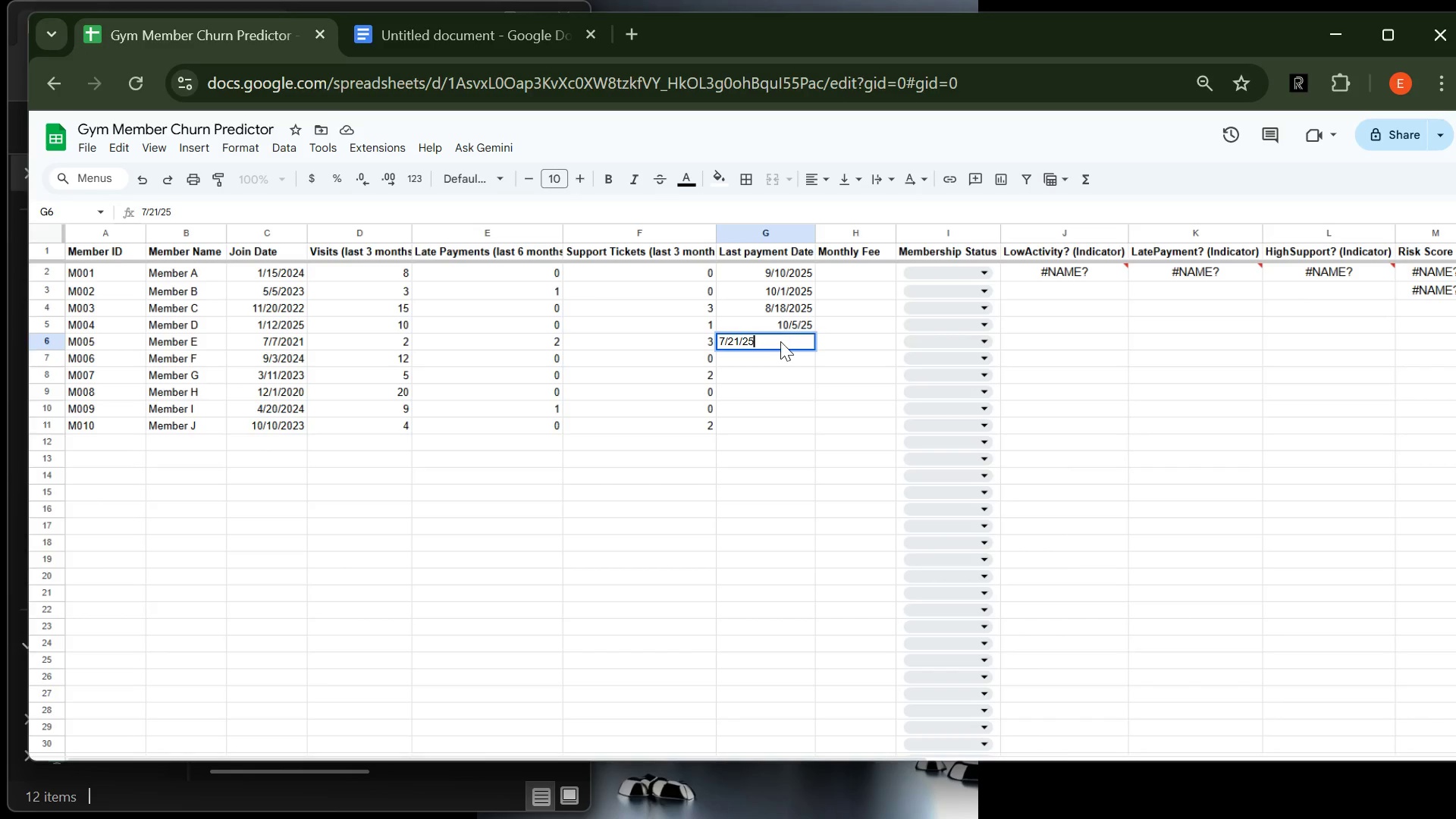 
key(Enter)
 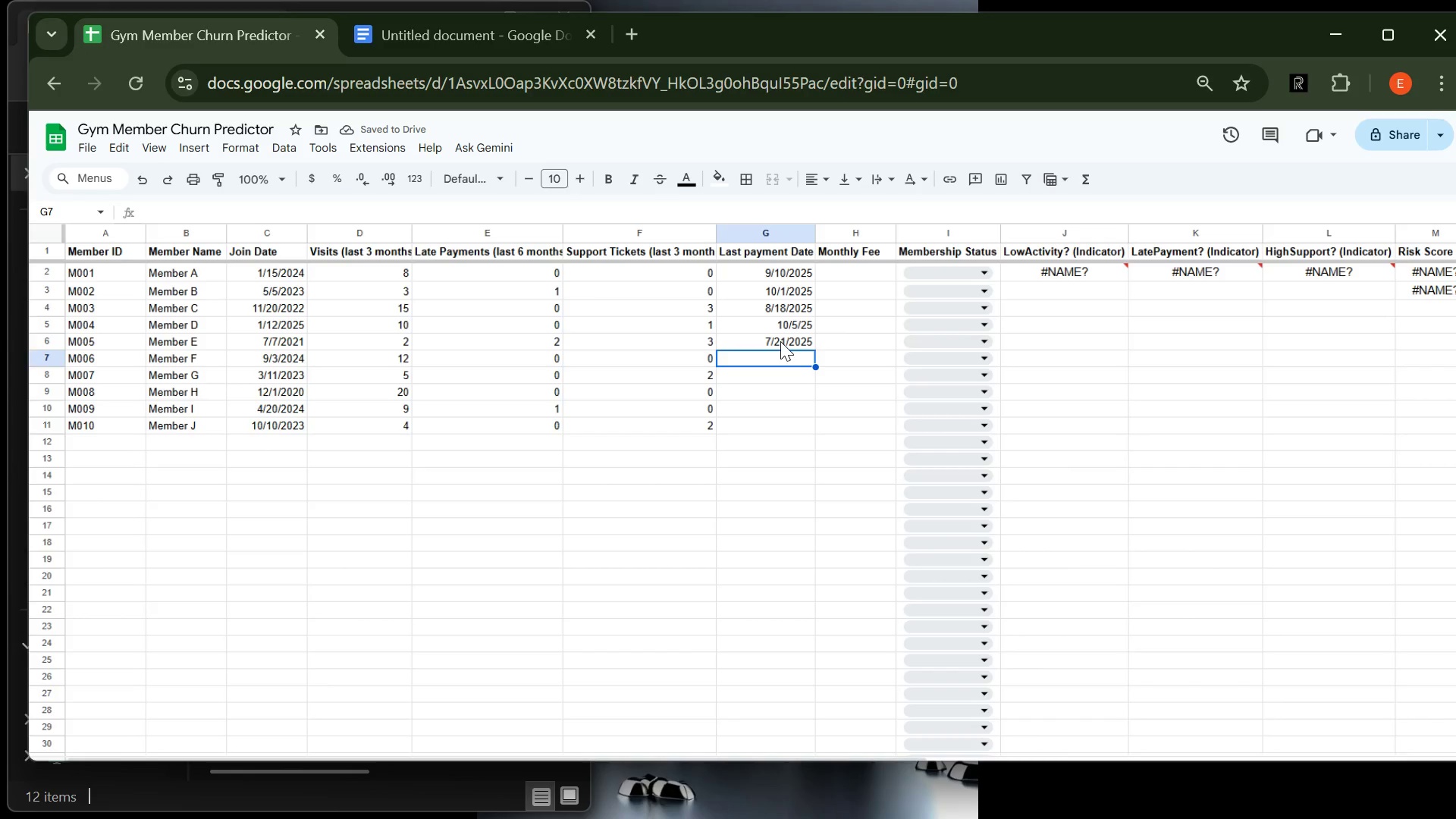 
type(9/30/25)
 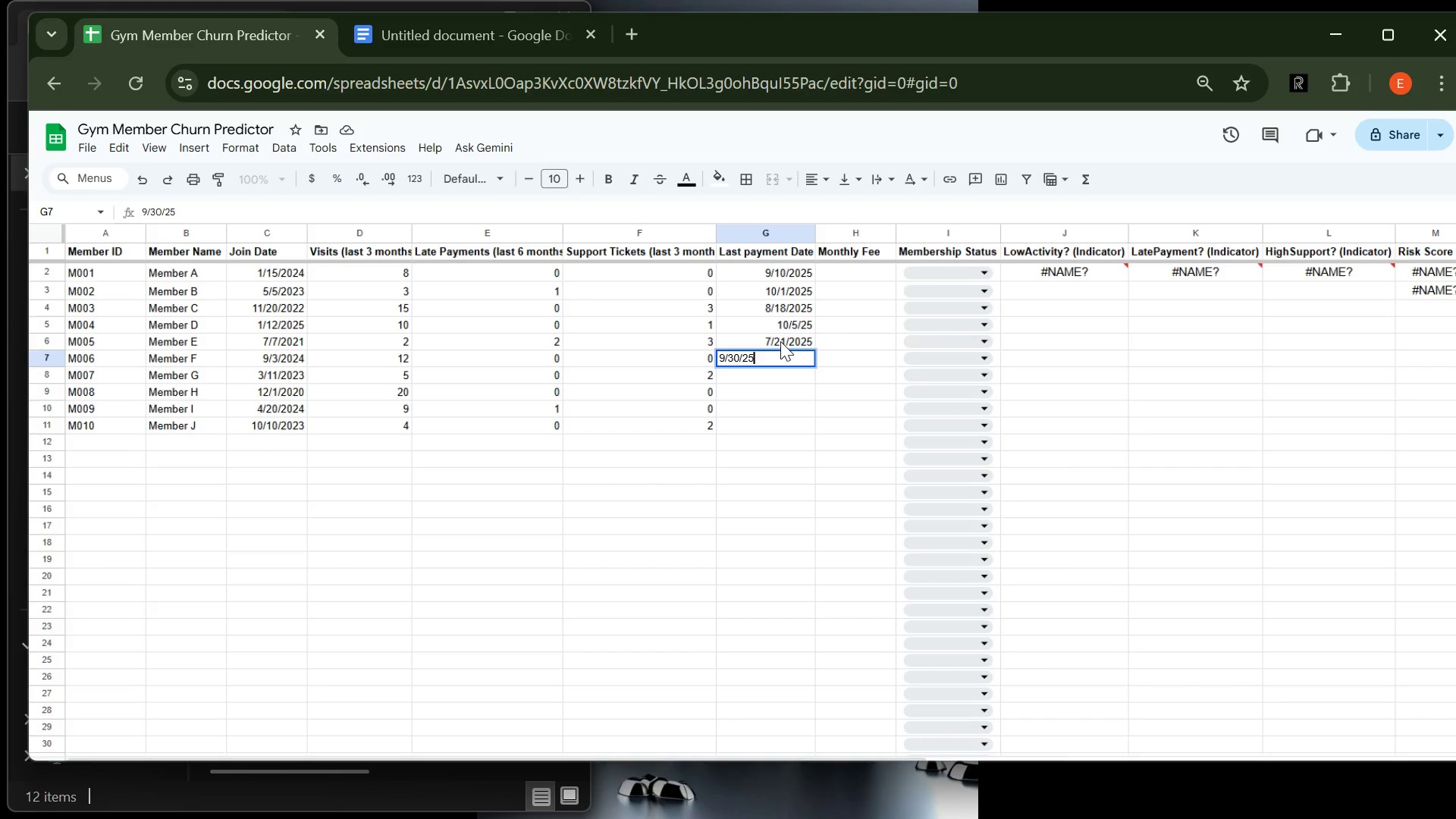 
key(Enter)
 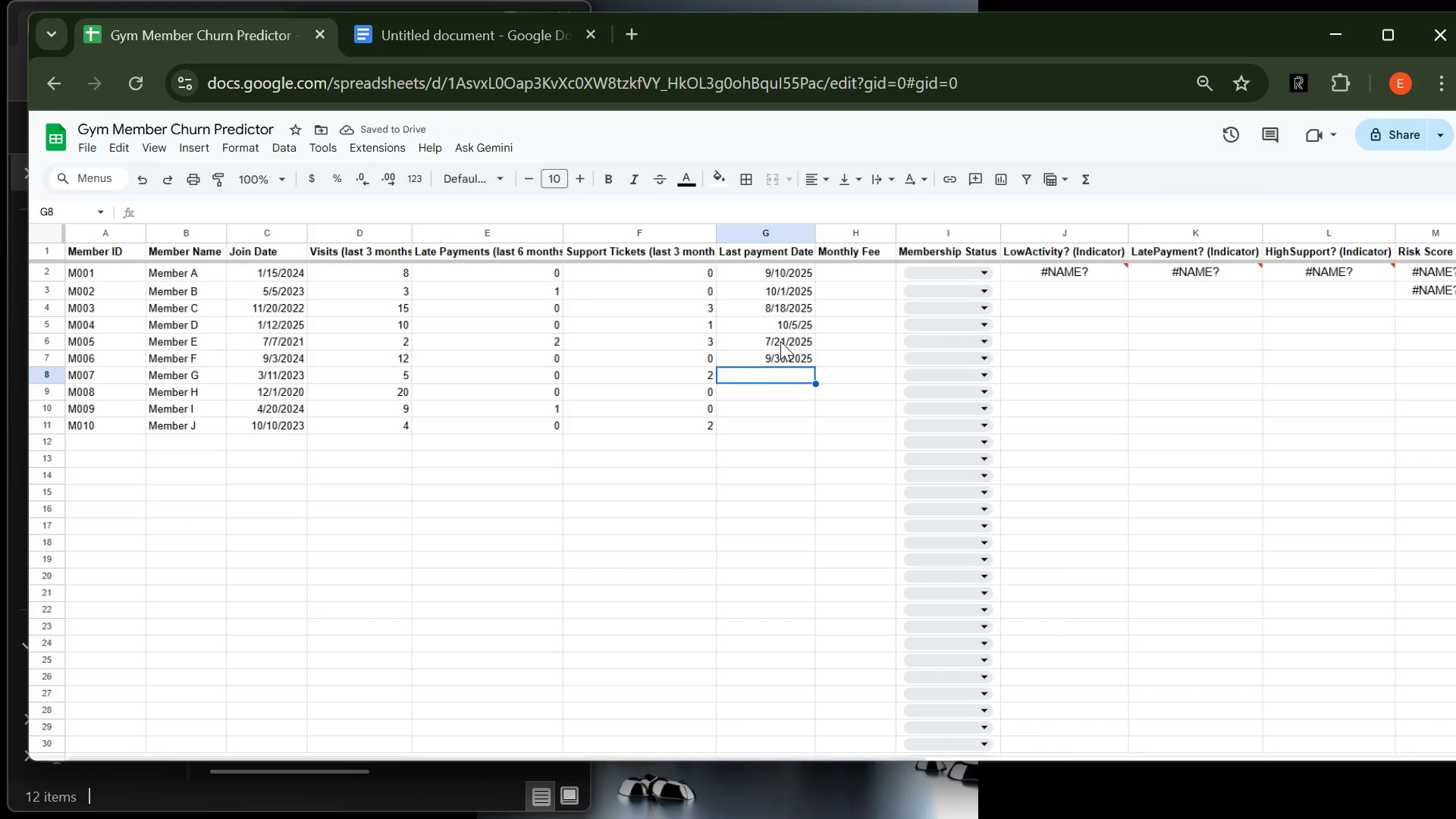 
wait(5.1)
 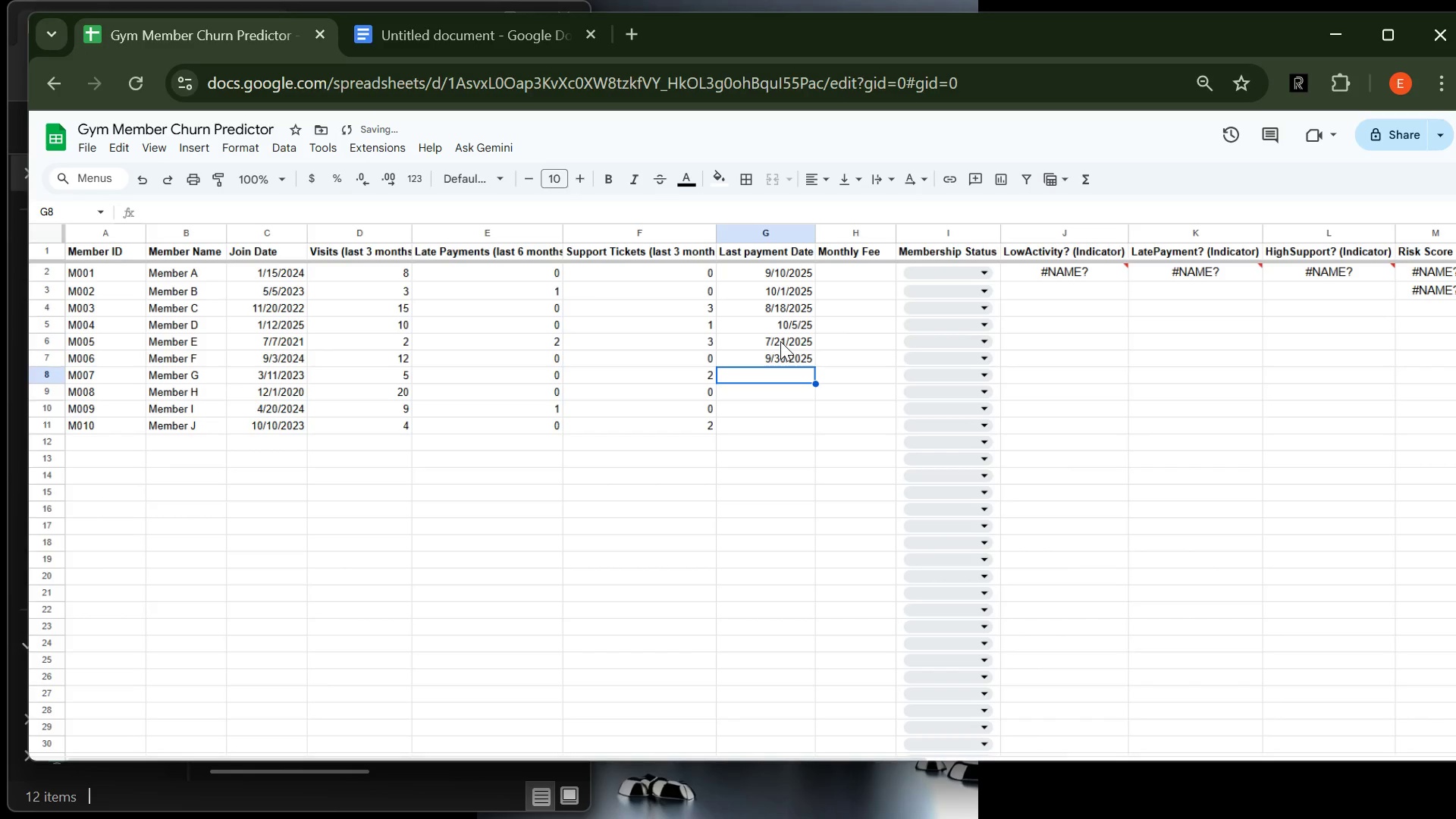 
type(9/27/25)
 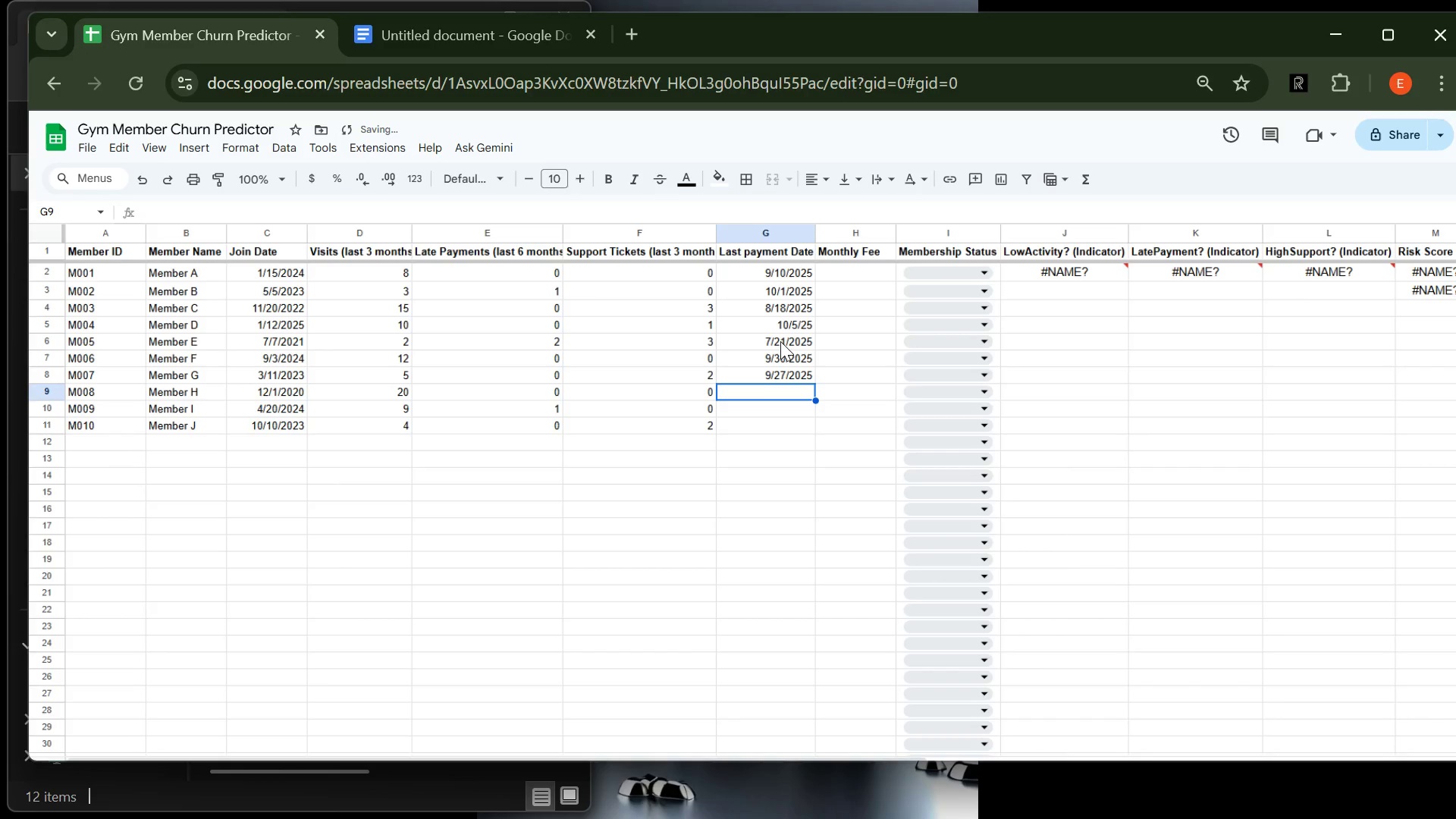 
key(Enter)
 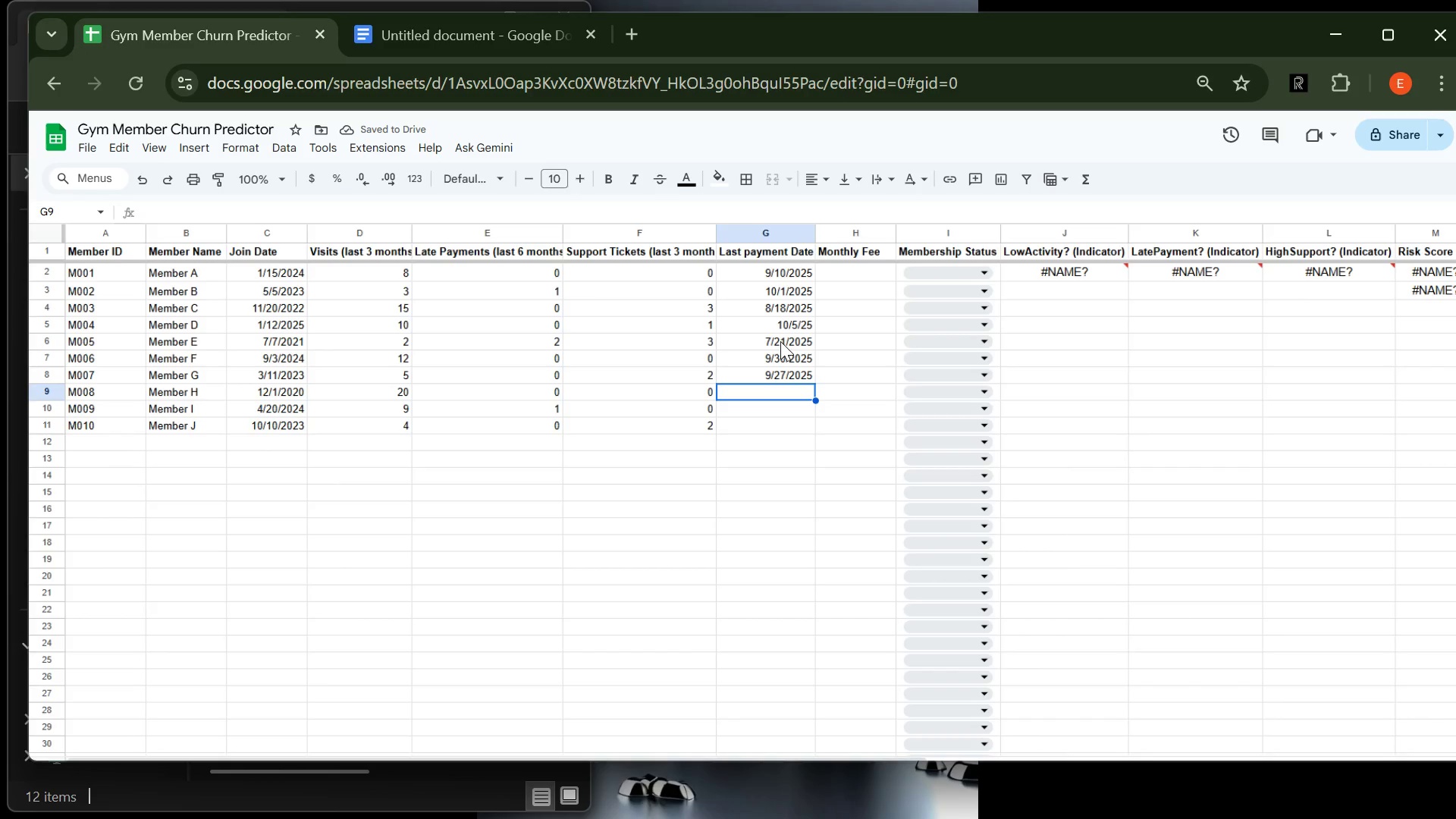 
type(10/1/25)
 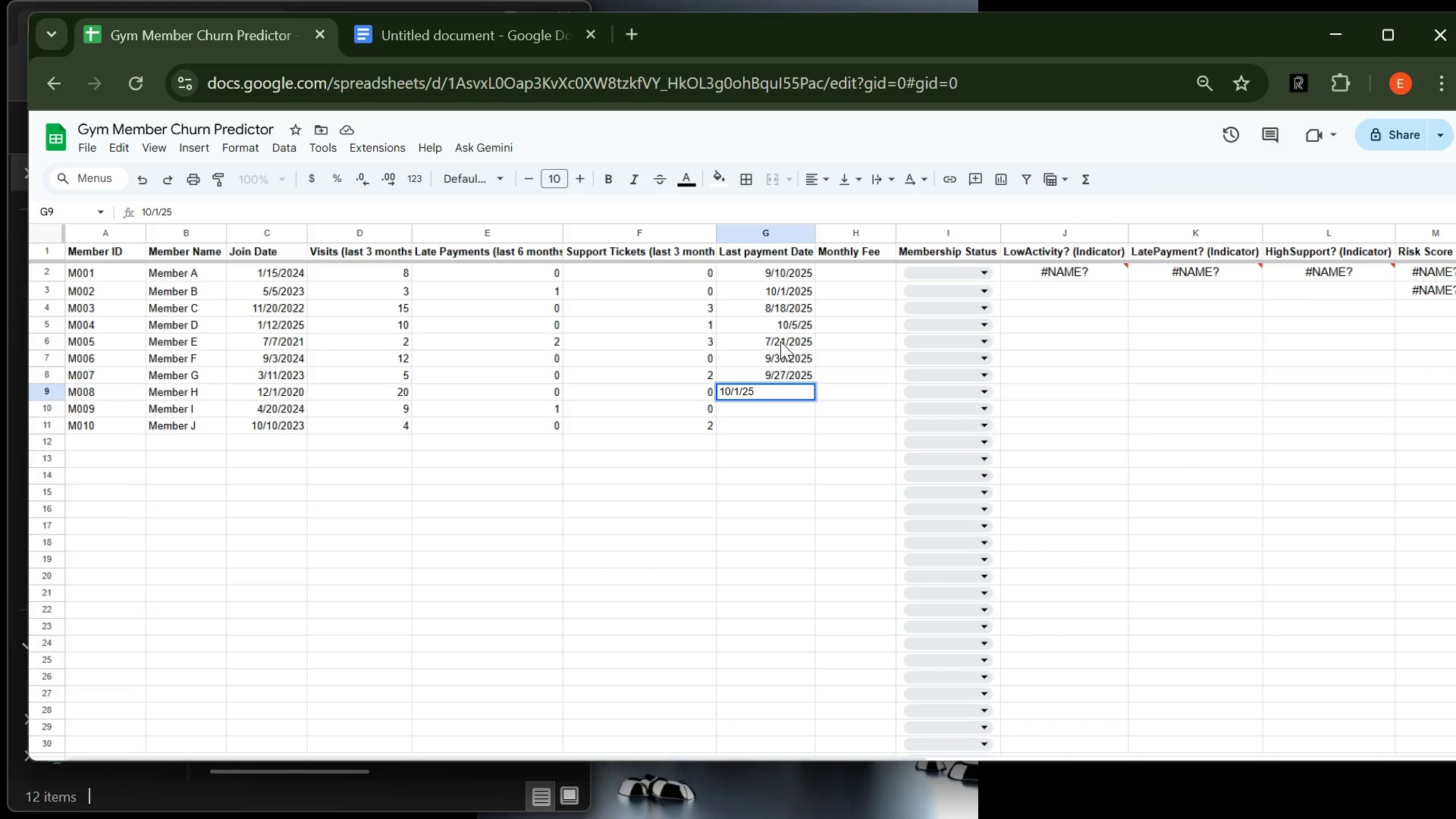 
key(Enter)
 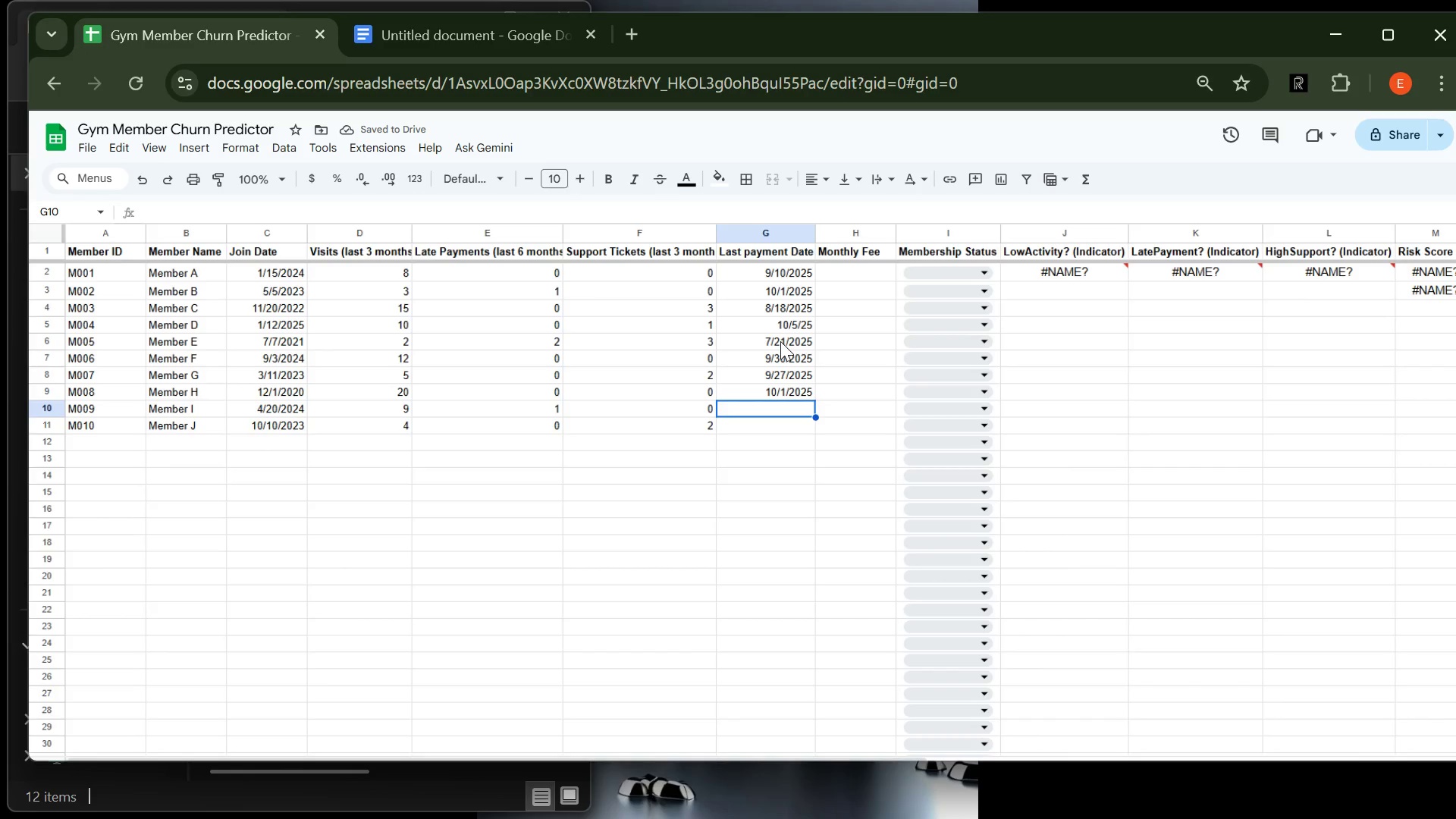 
type(8/10/25)
 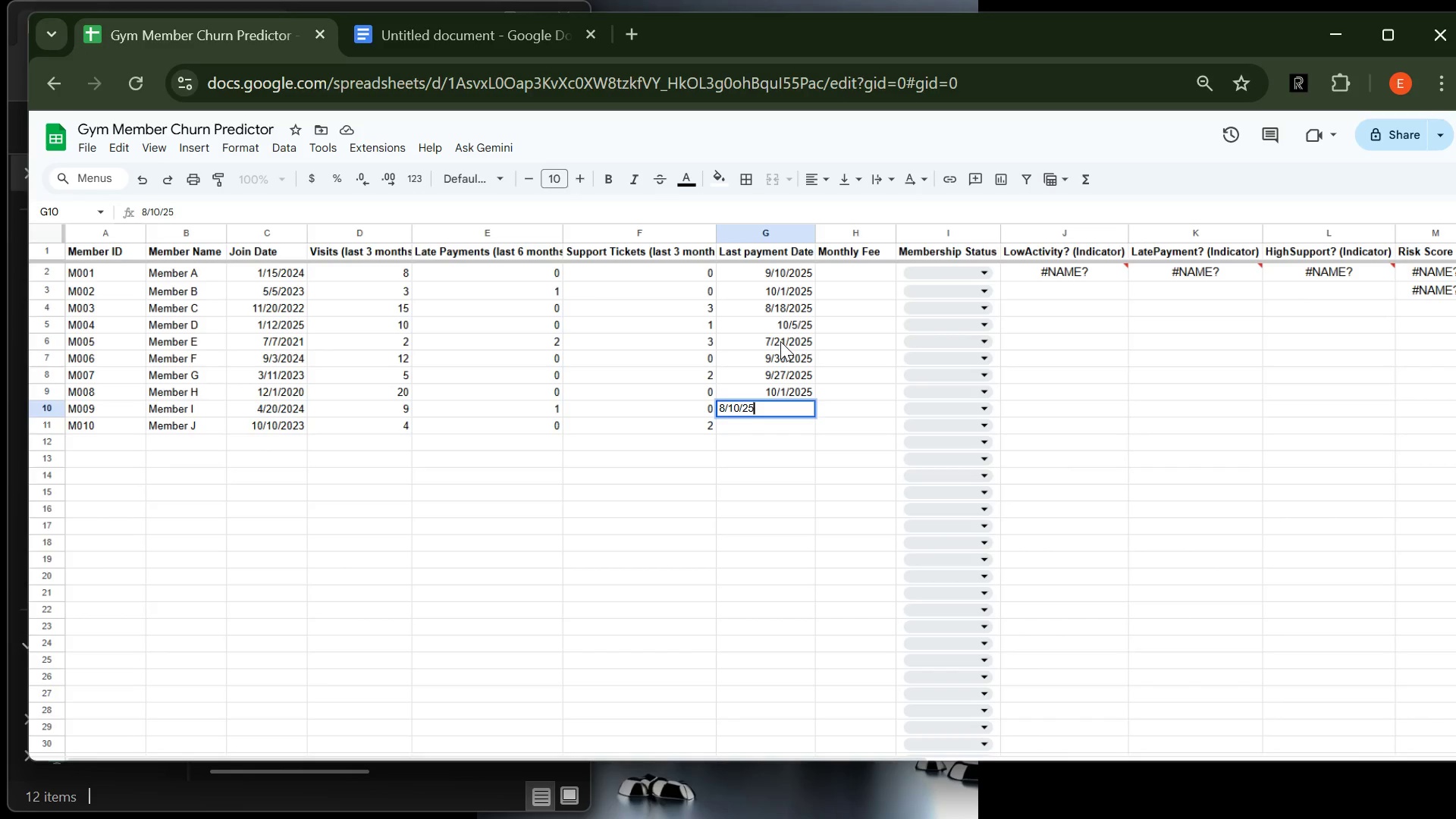 
key(Enter)
 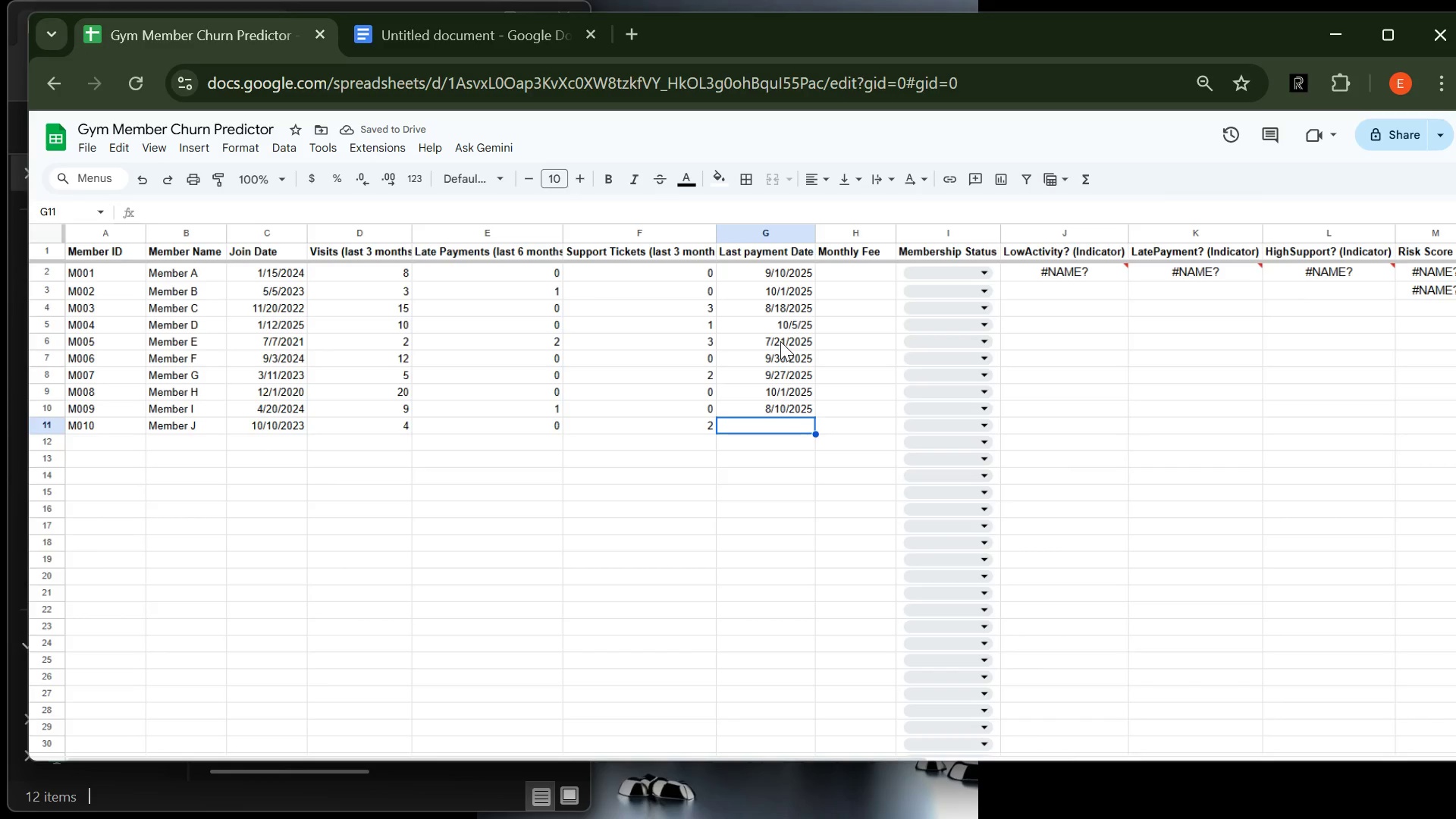 
wait(6.76)
 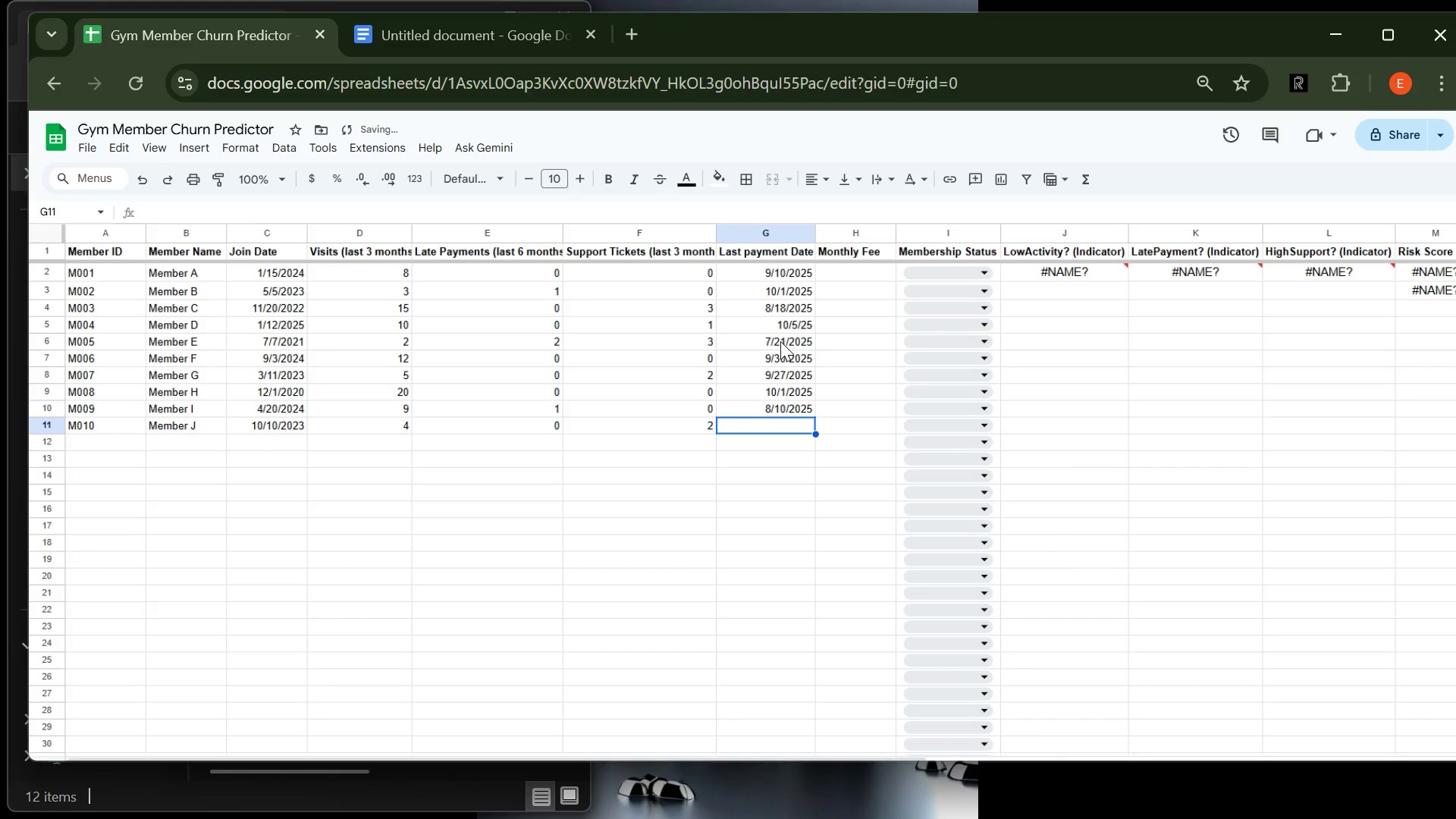 
type(10/9/25)
 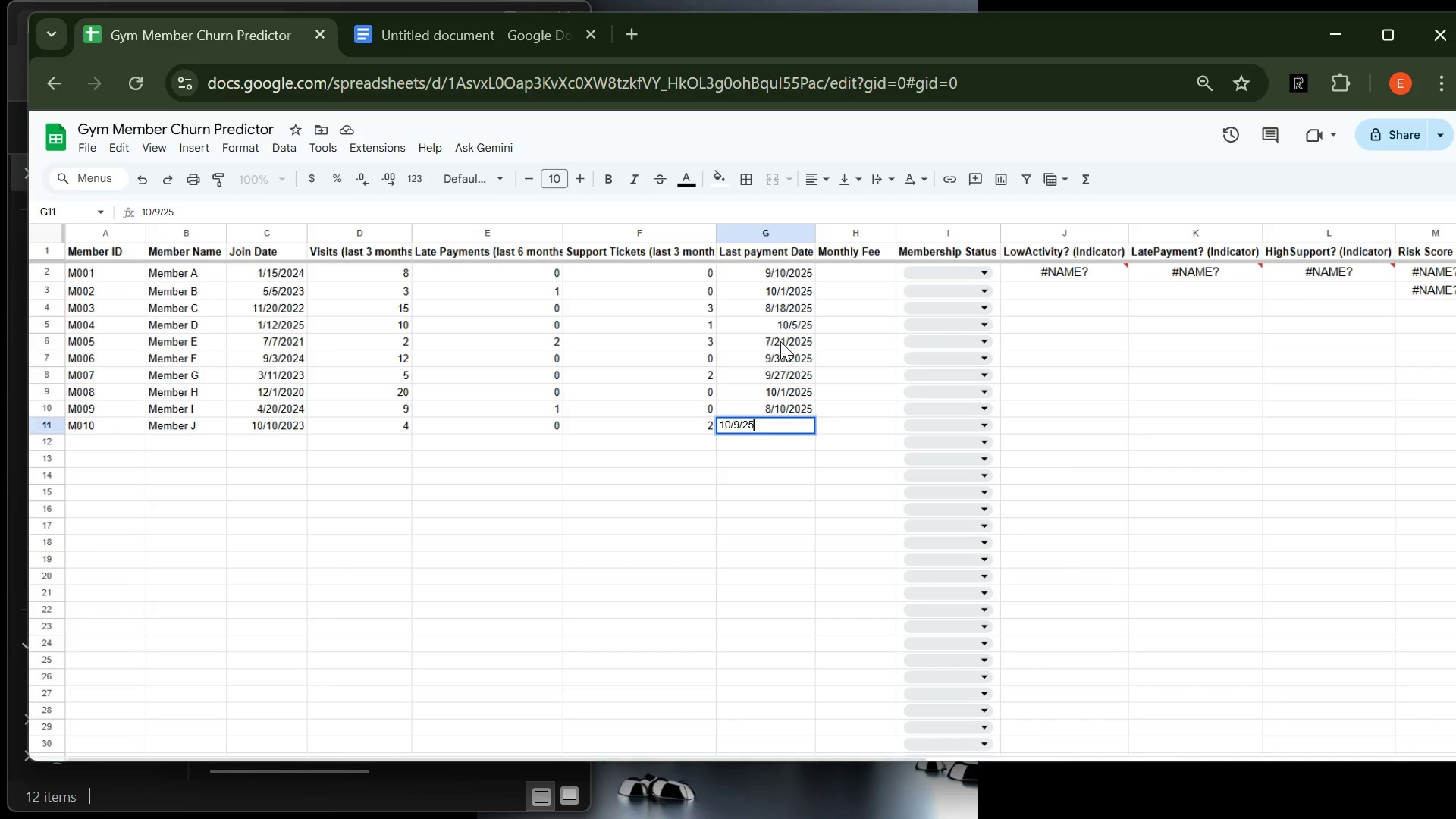 
key(Enter)
 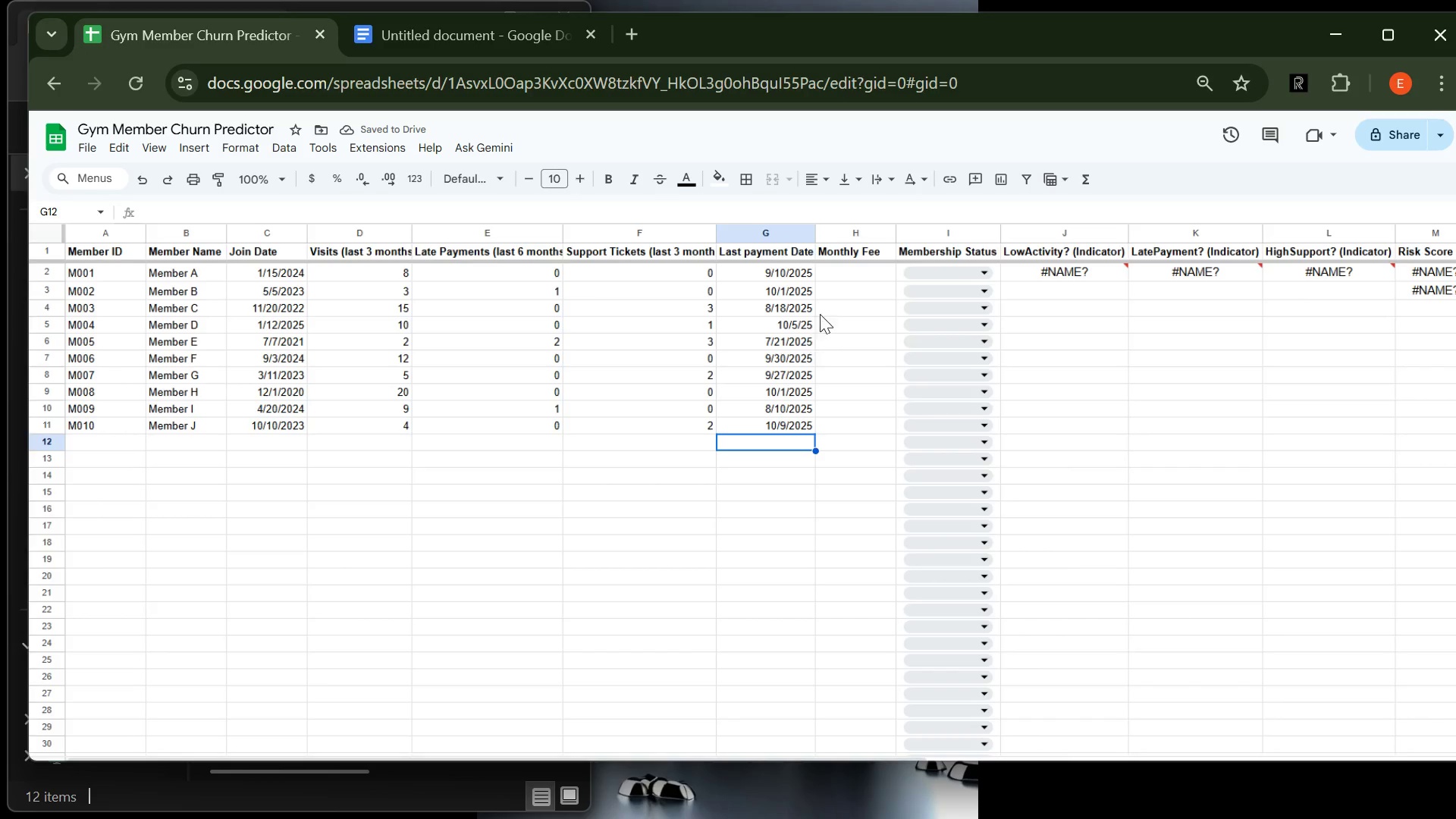 
wait(5.65)
 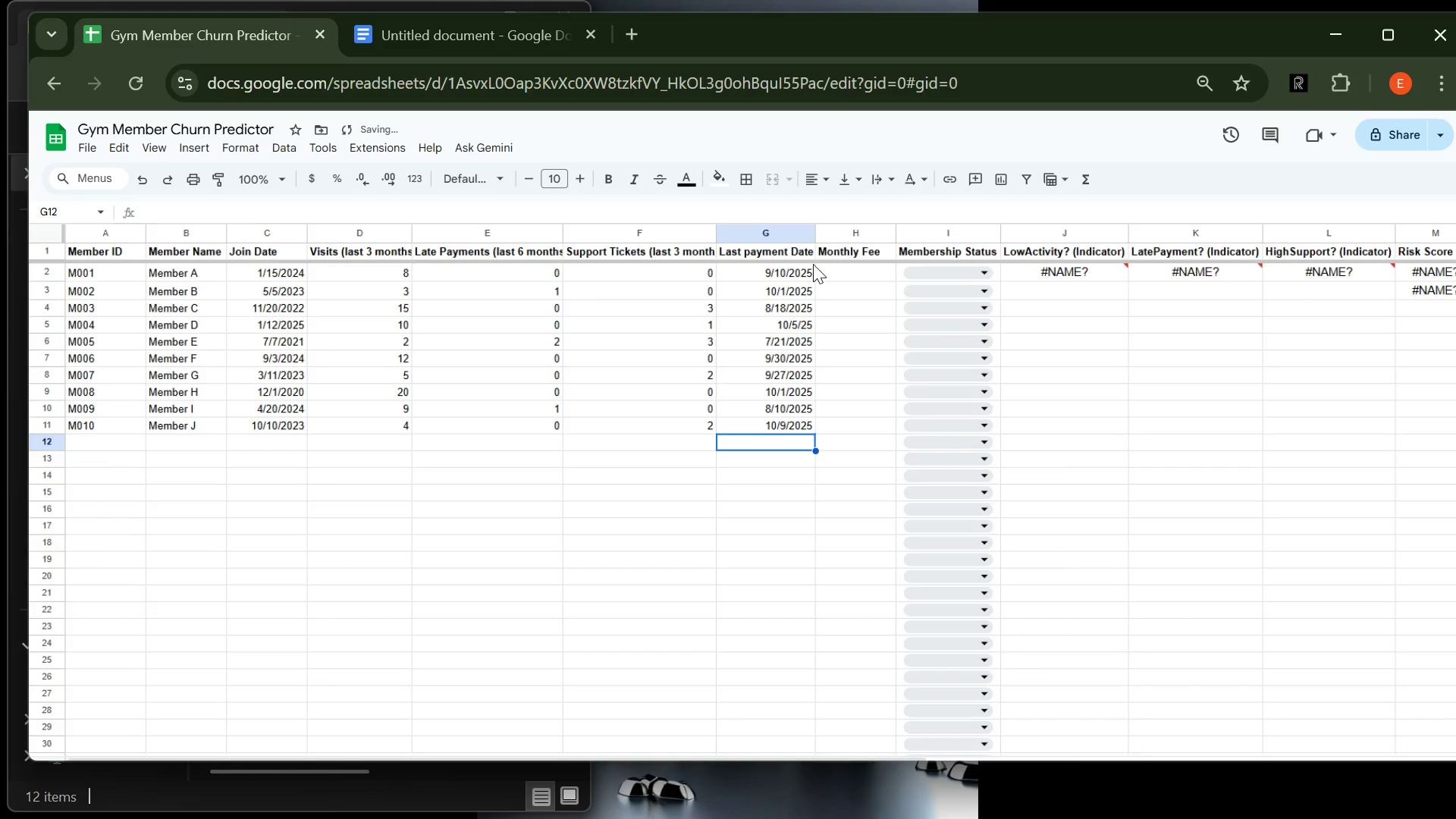 
left_click([839, 275])
 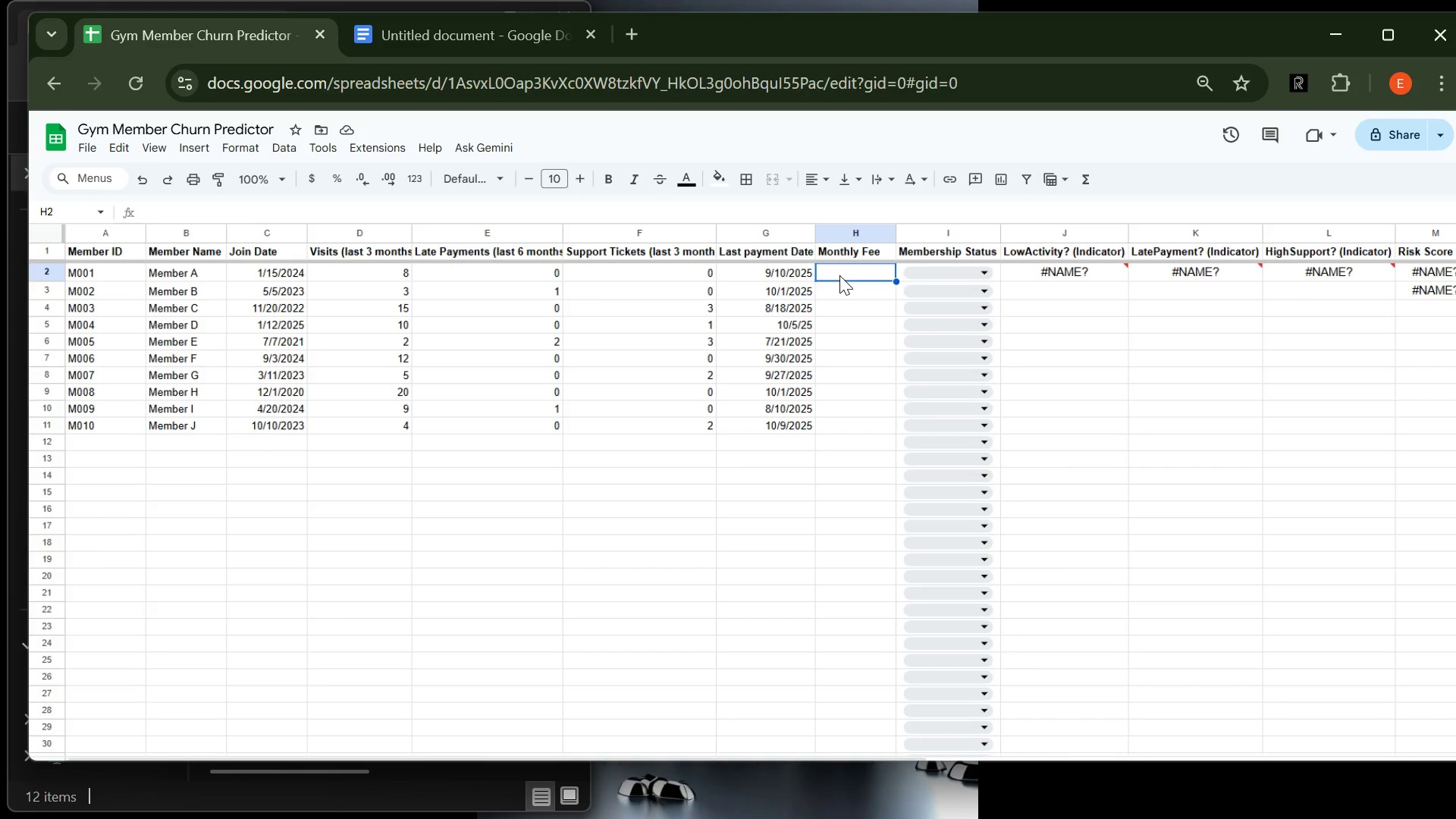 
wait(6.51)
 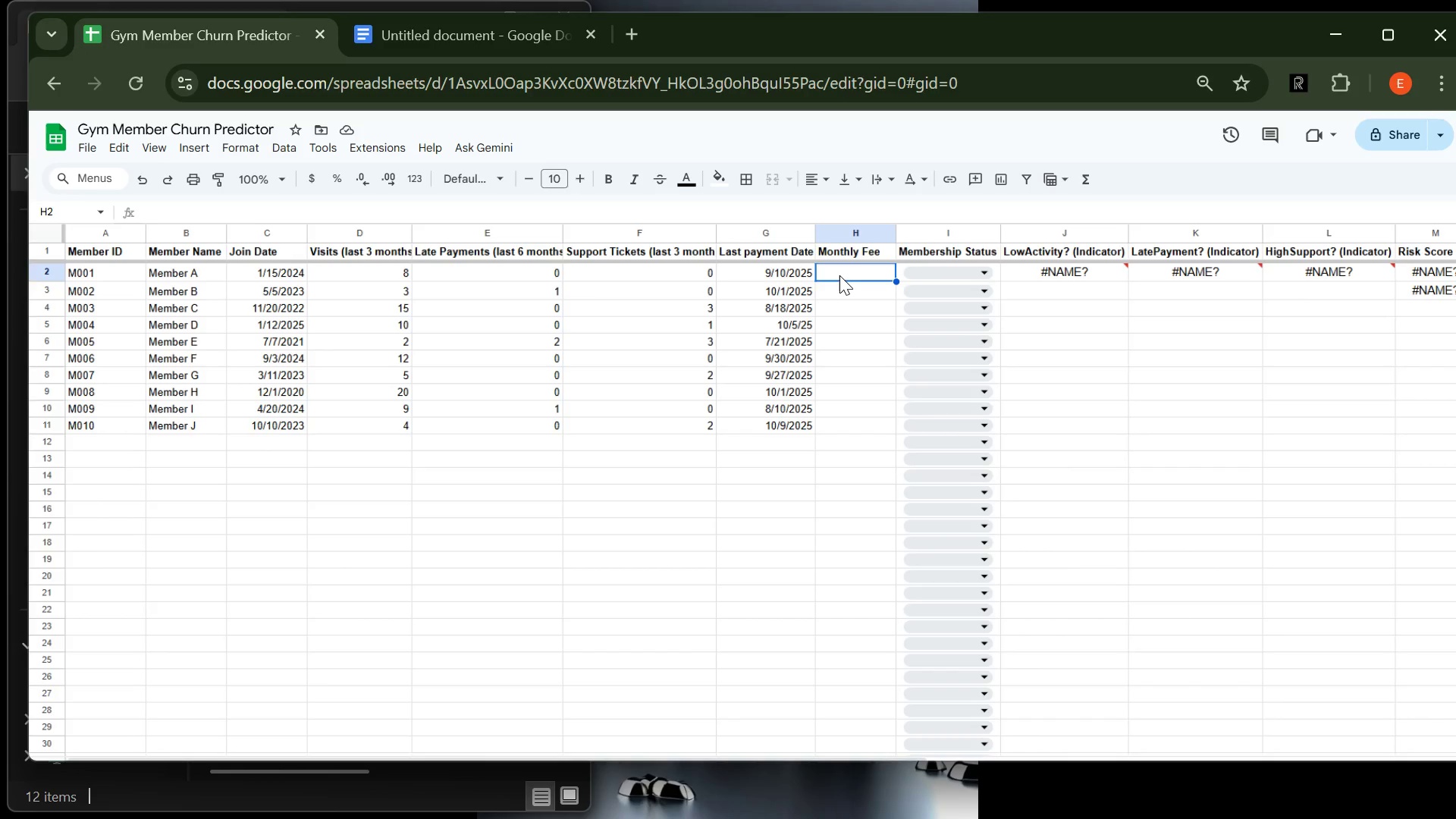 
type(50)
 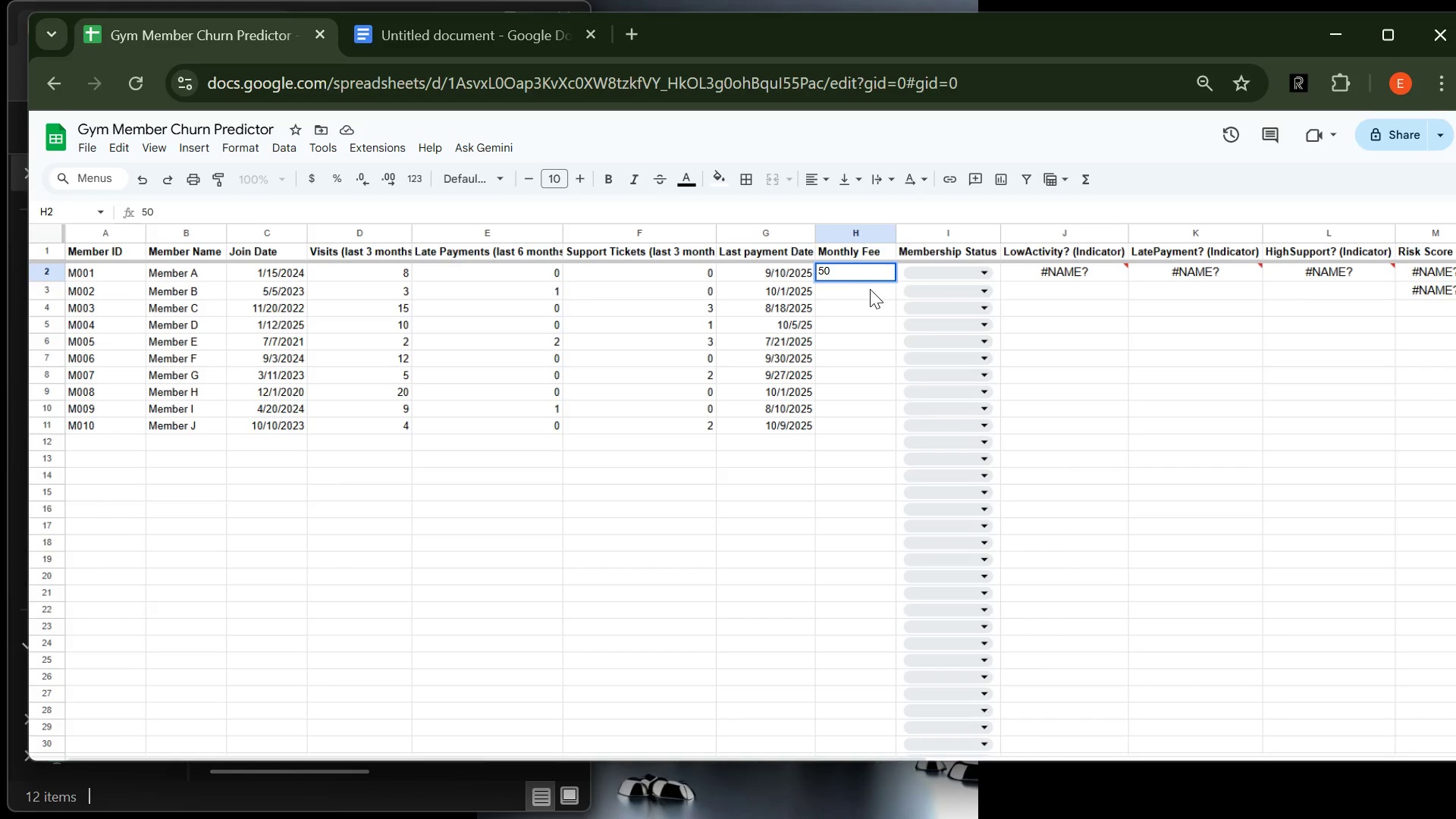 
left_click([871, 289])
 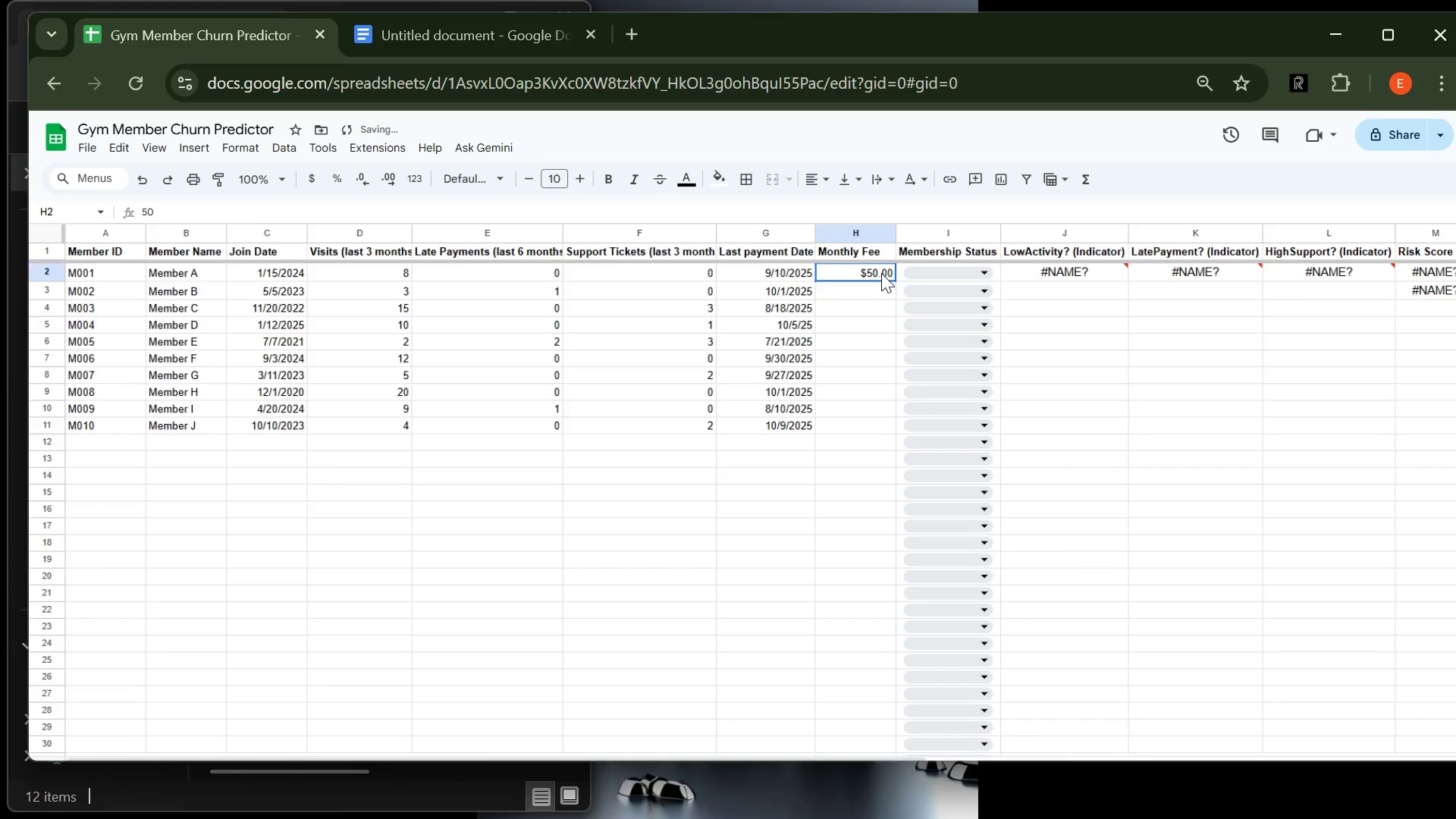 
left_click([881, 273])
 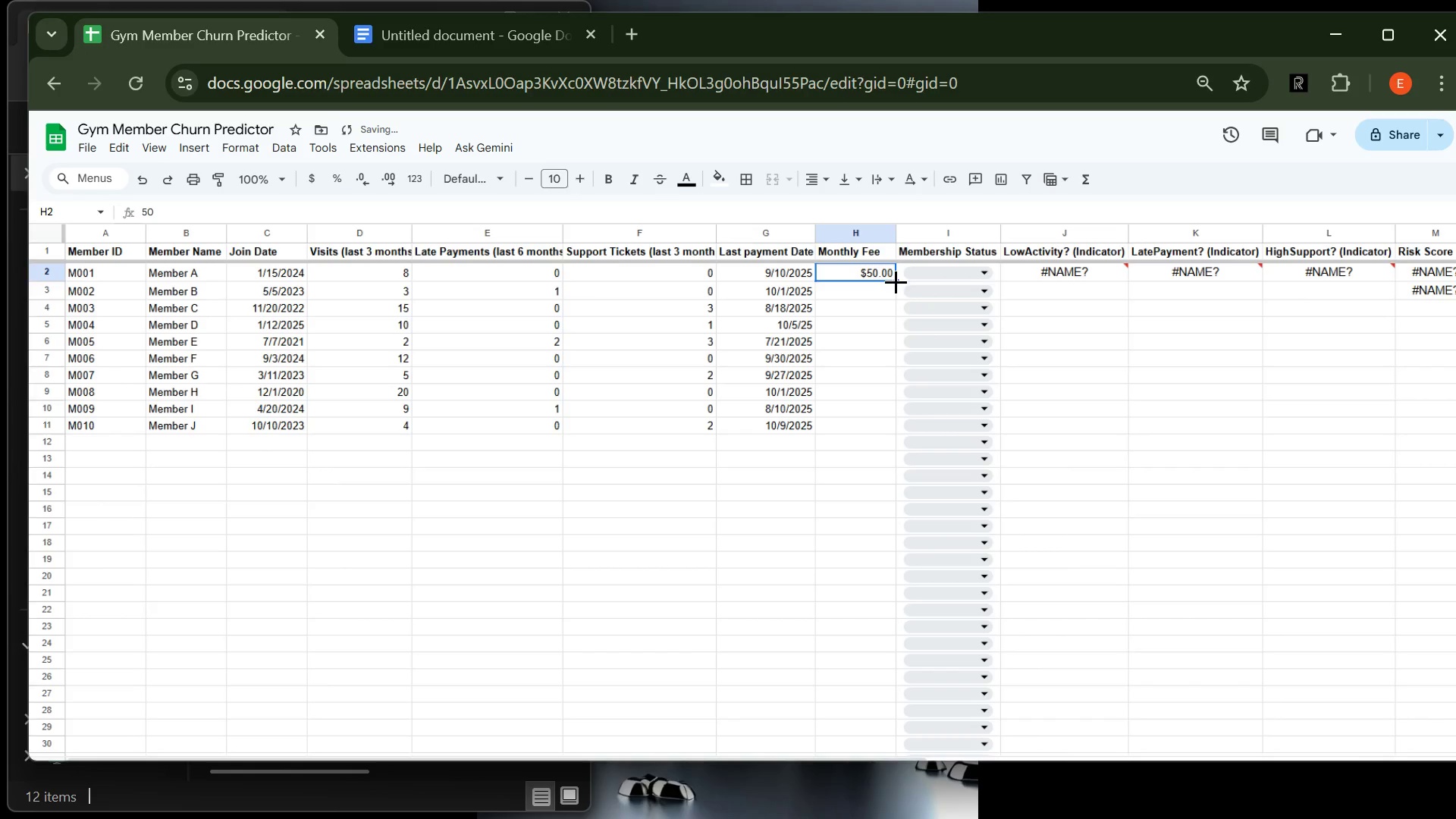 
left_click_drag(start_coordinate=[896, 281], to_coordinate=[886, 422])
 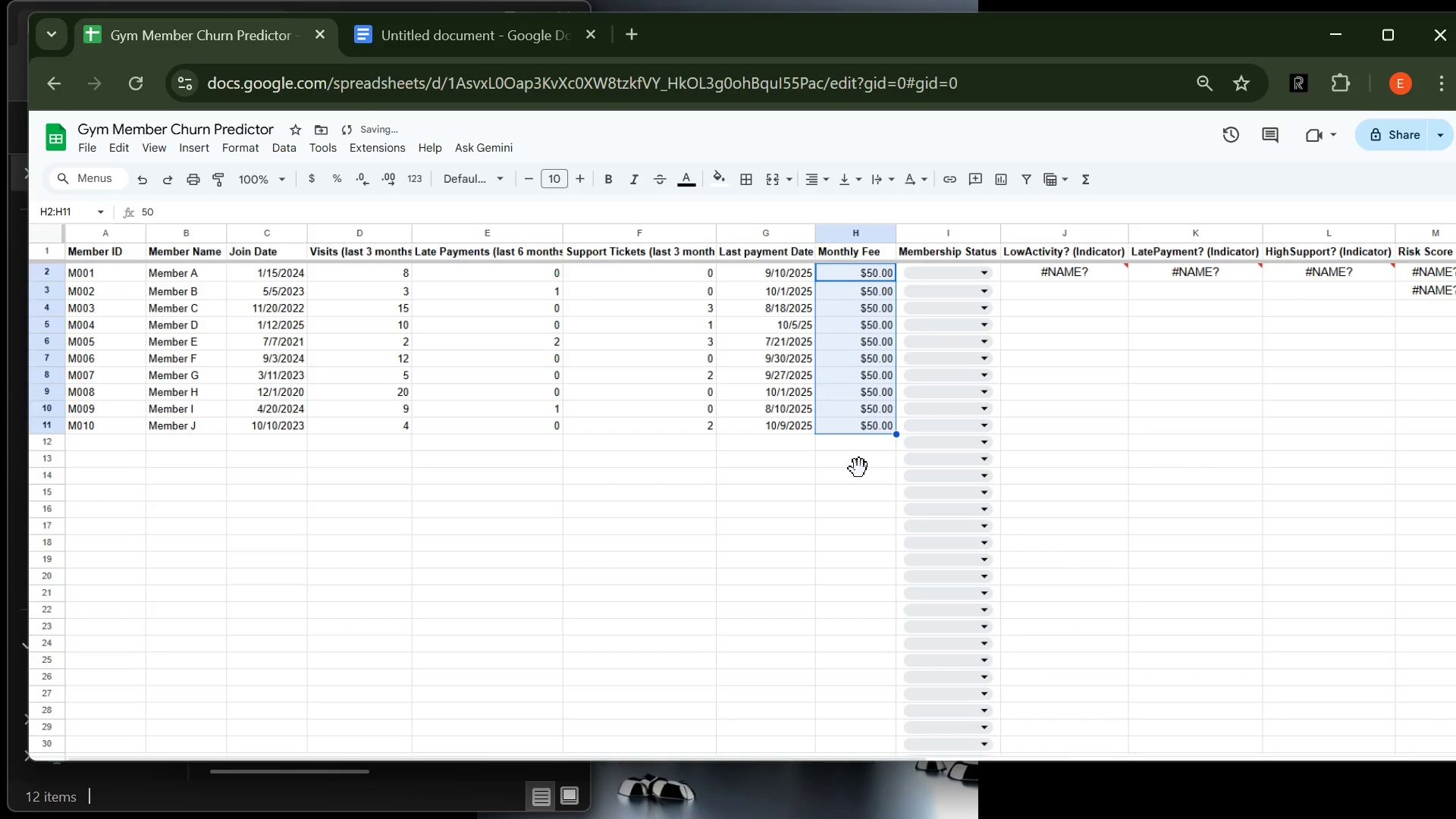 
left_click([859, 469])
 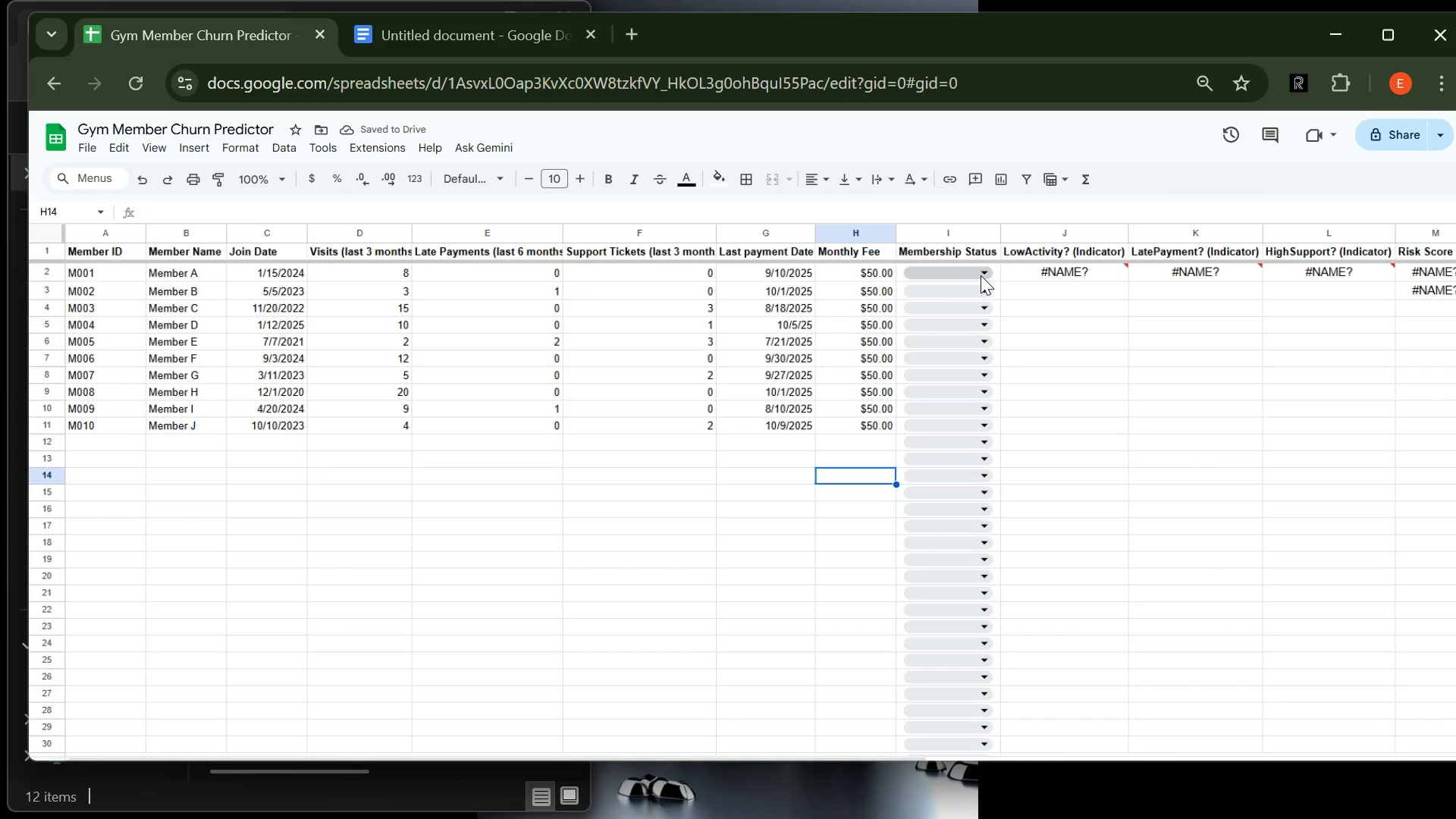 
left_click([981, 276])
 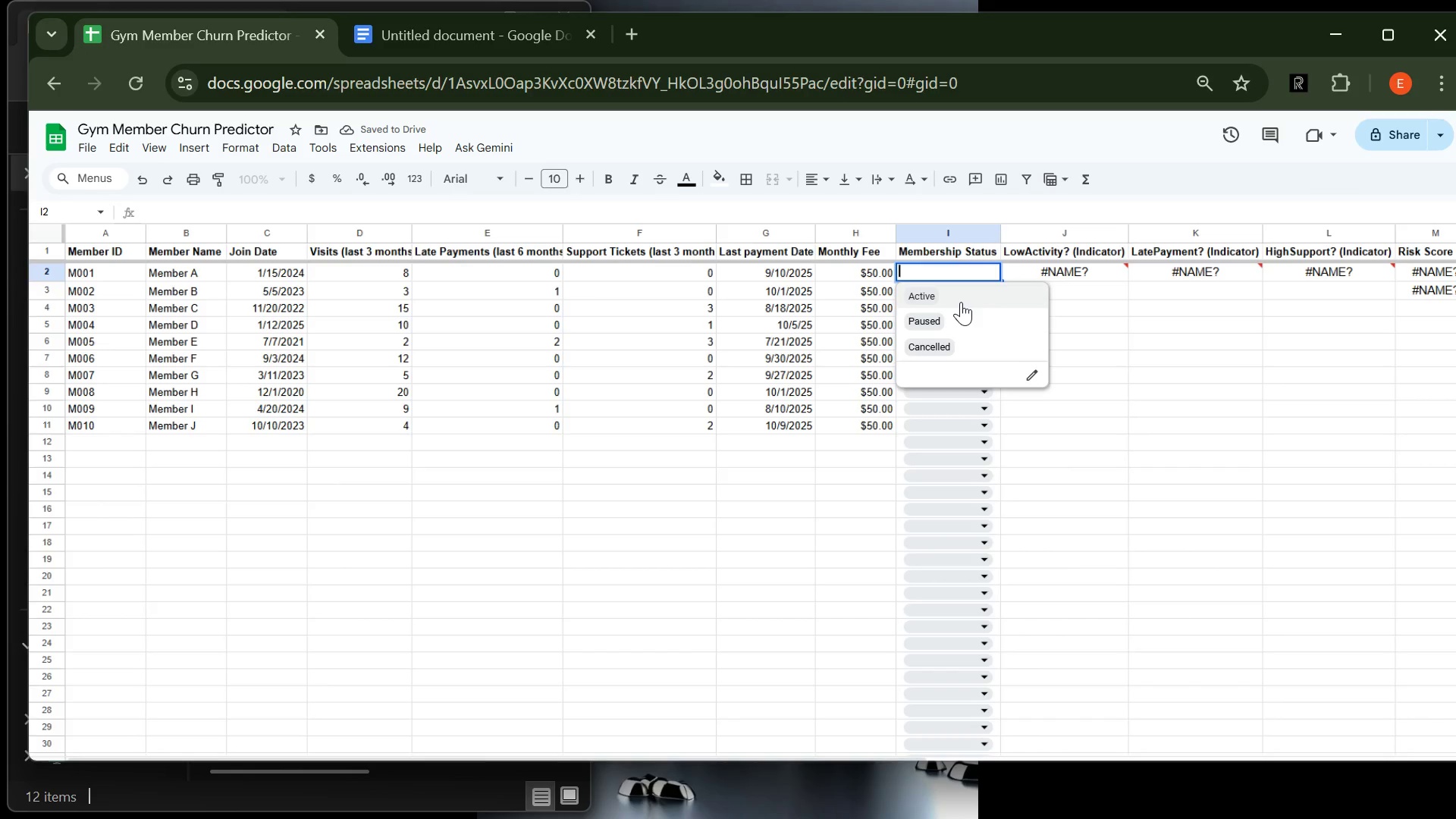 
left_click([961, 302])
 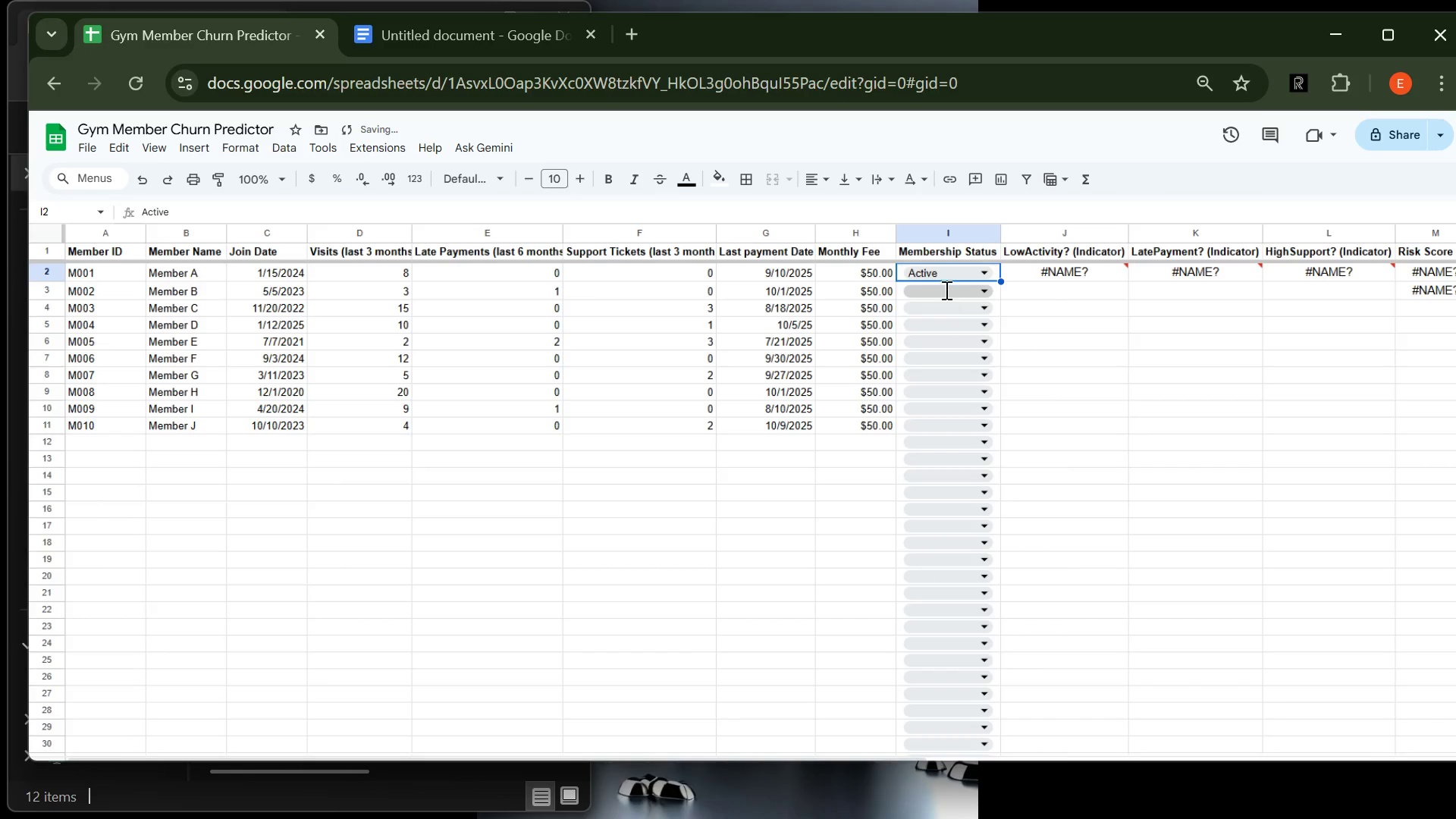 
left_click([945, 290])
 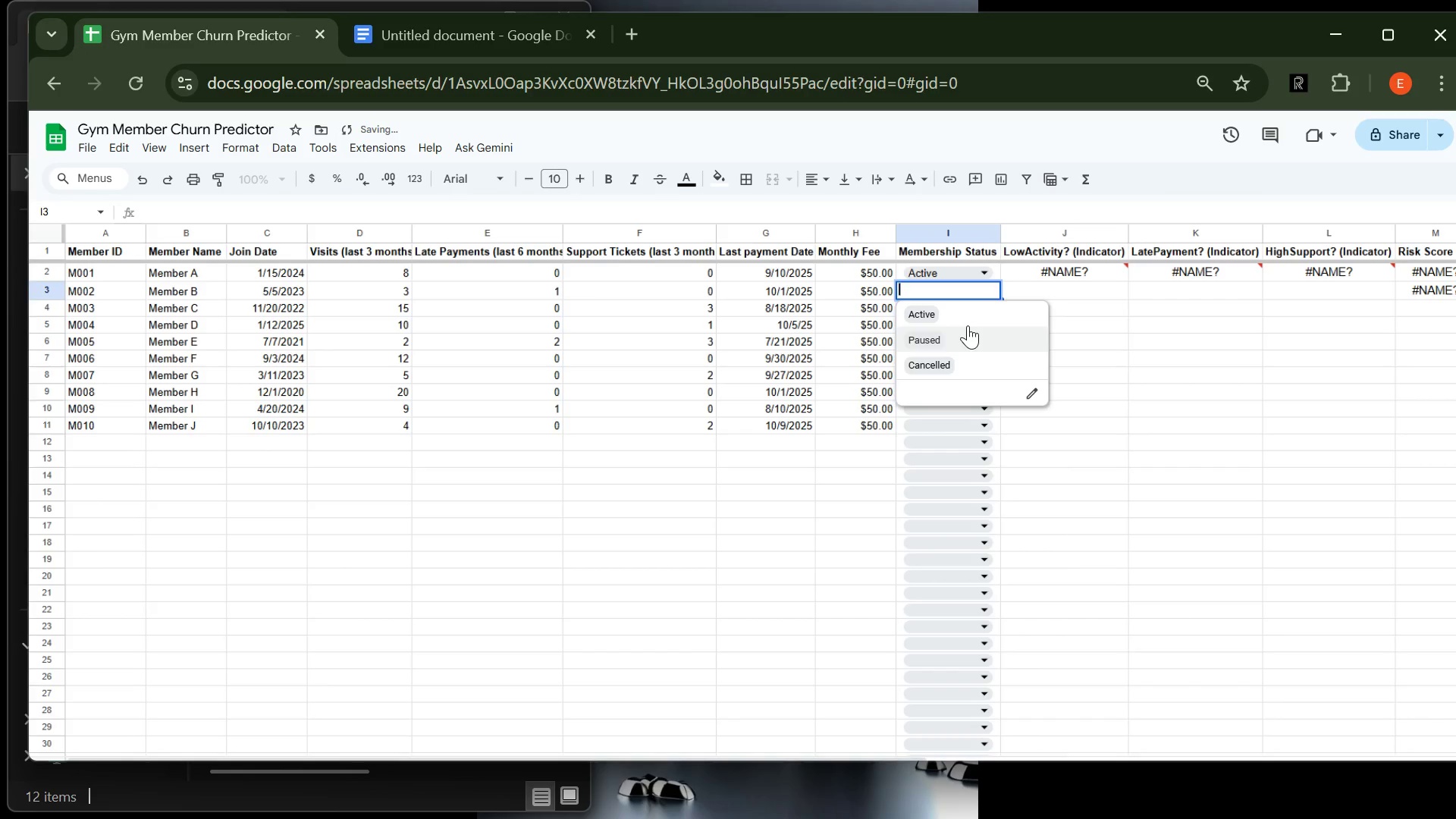 
left_click([968, 325])
 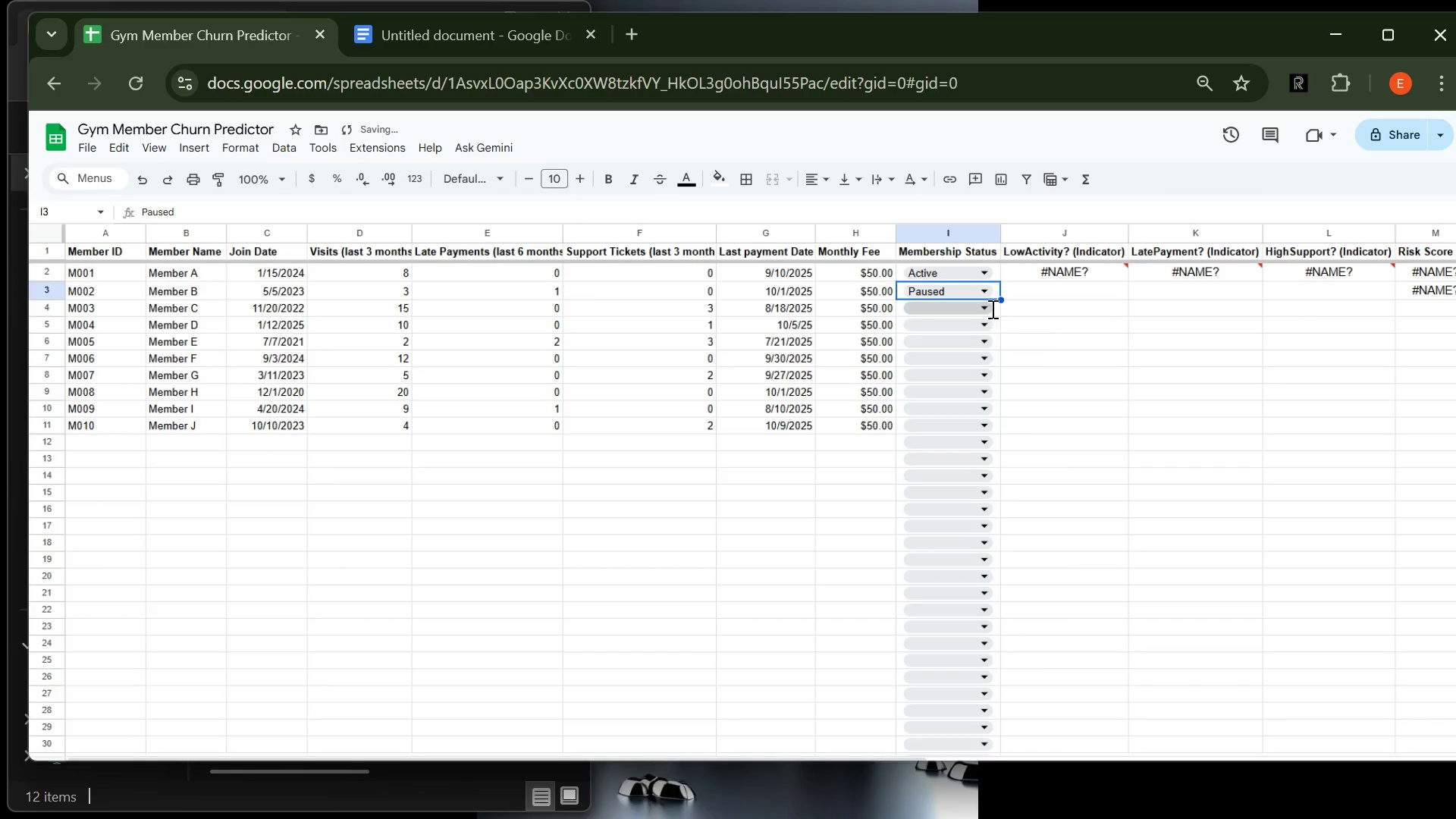 
left_click([991, 309])
 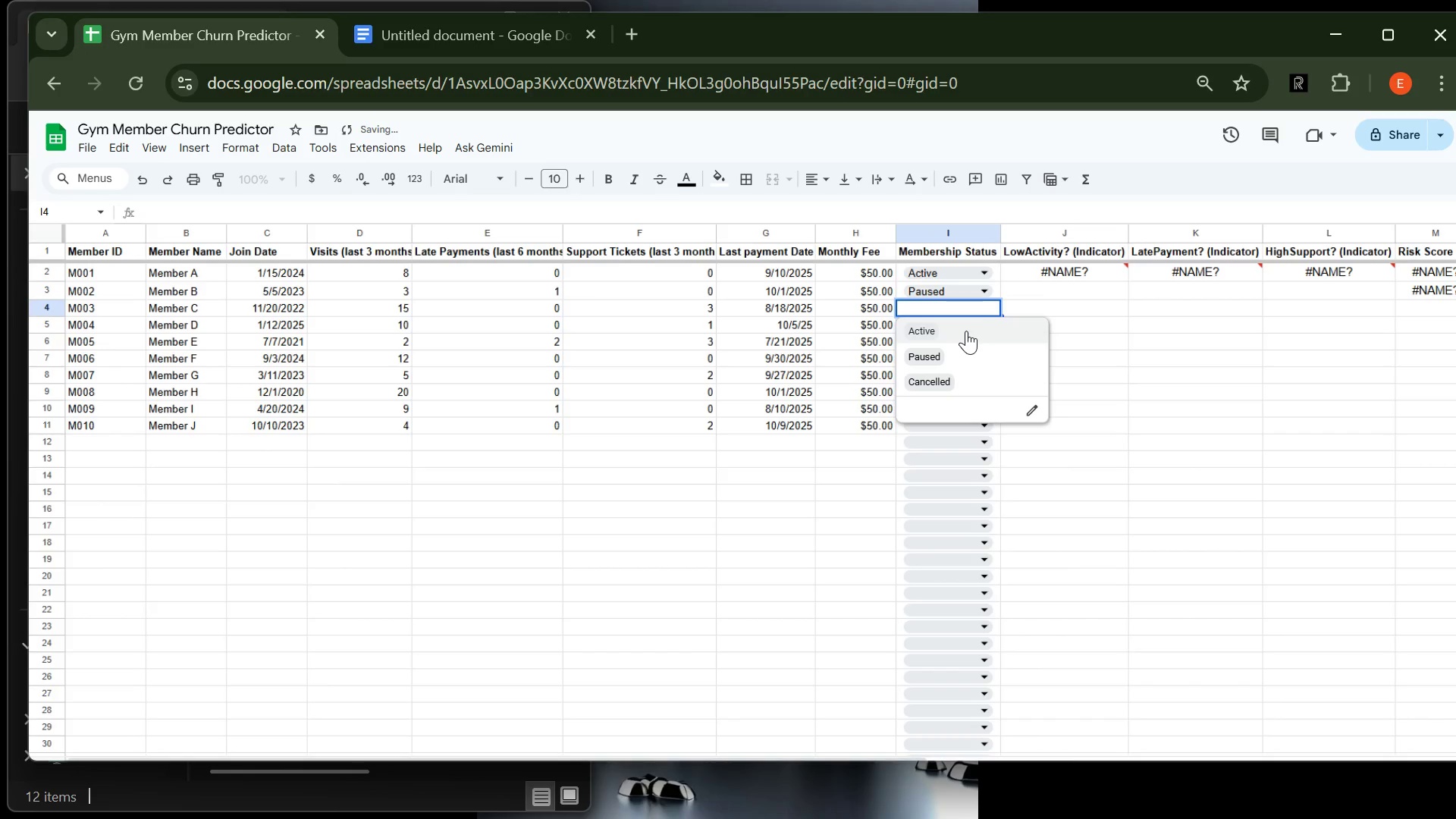 
left_click([966, 331])
 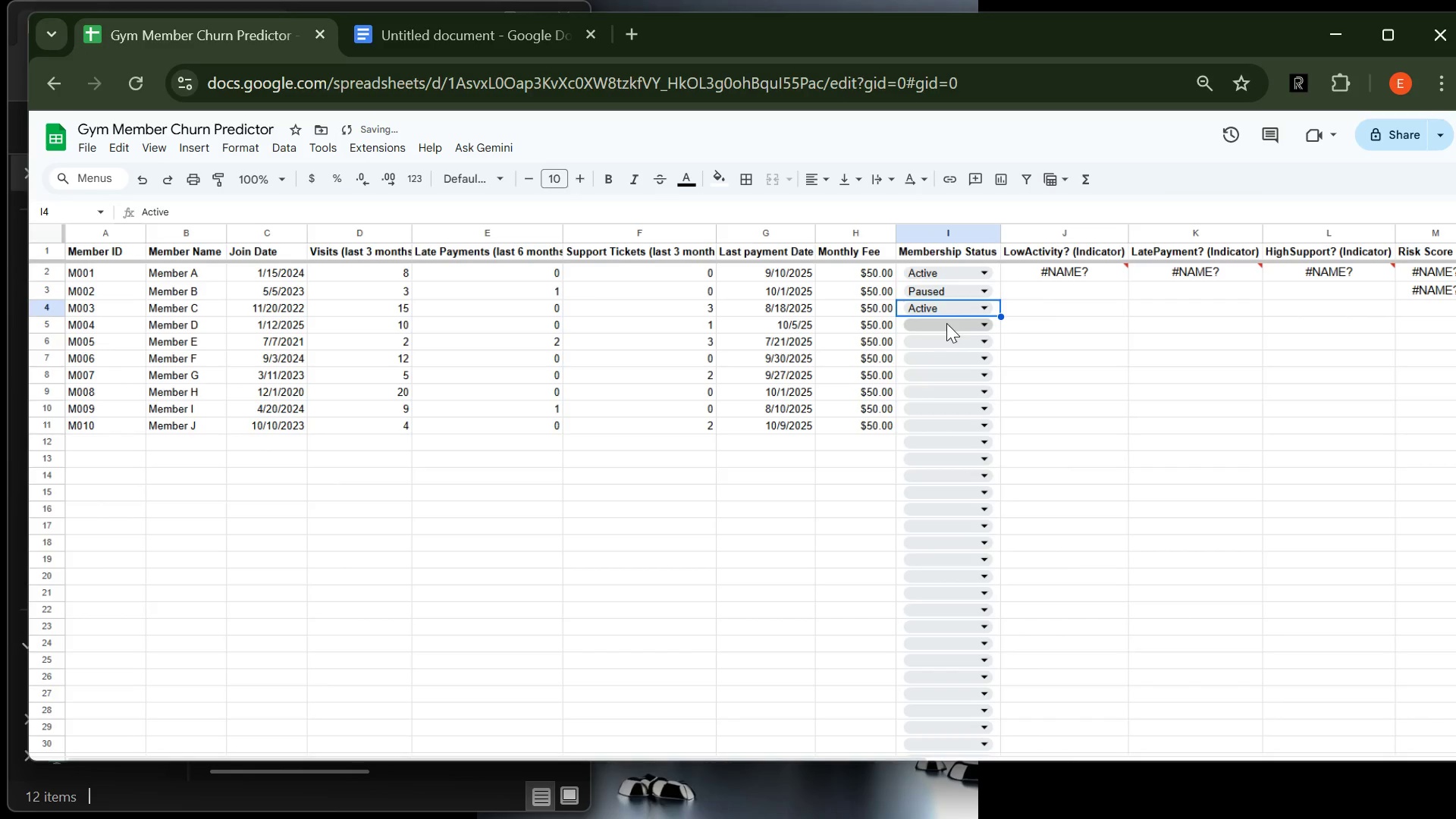 
left_click([946, 323])
 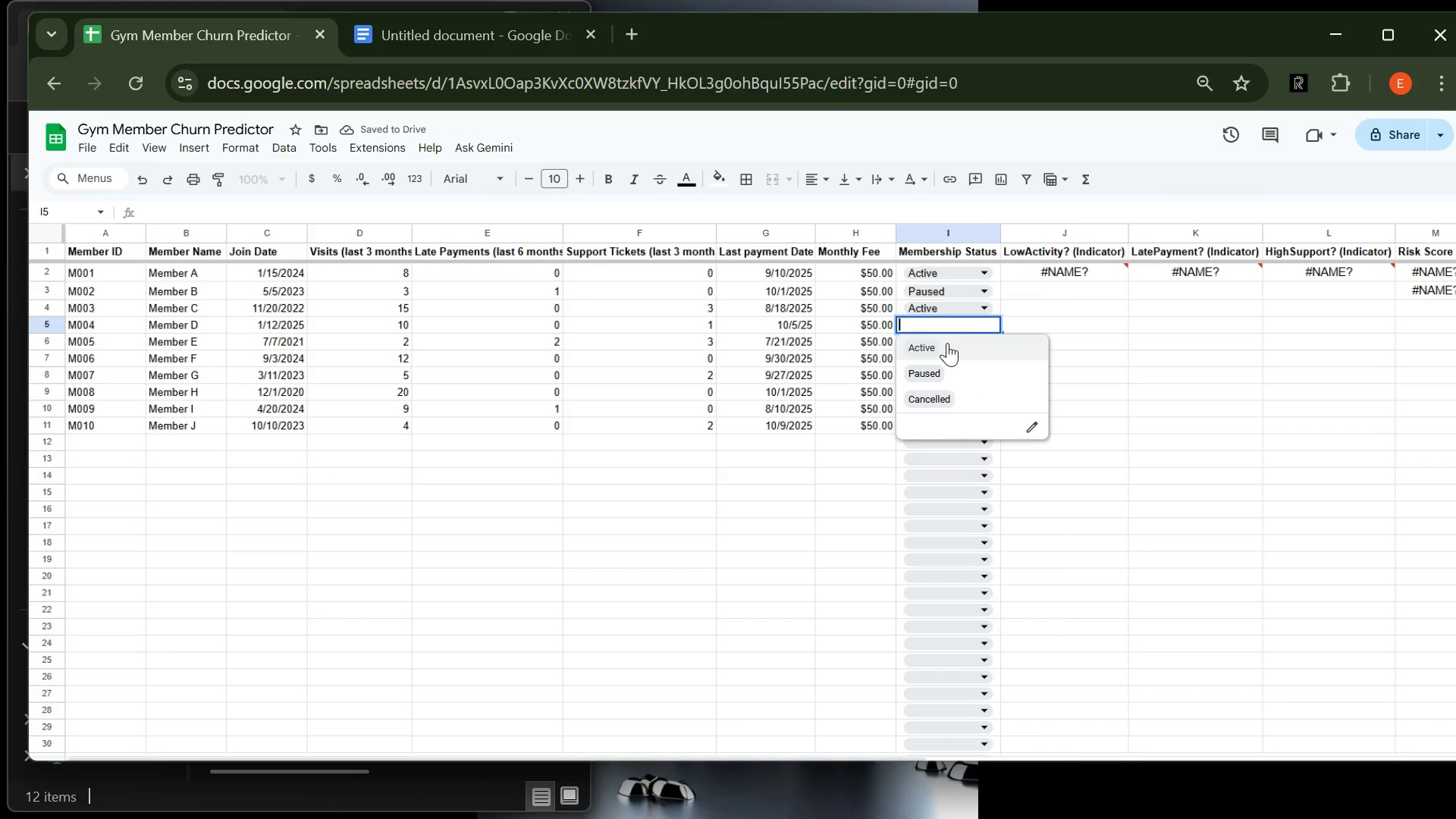 
left_click([947, 343])
 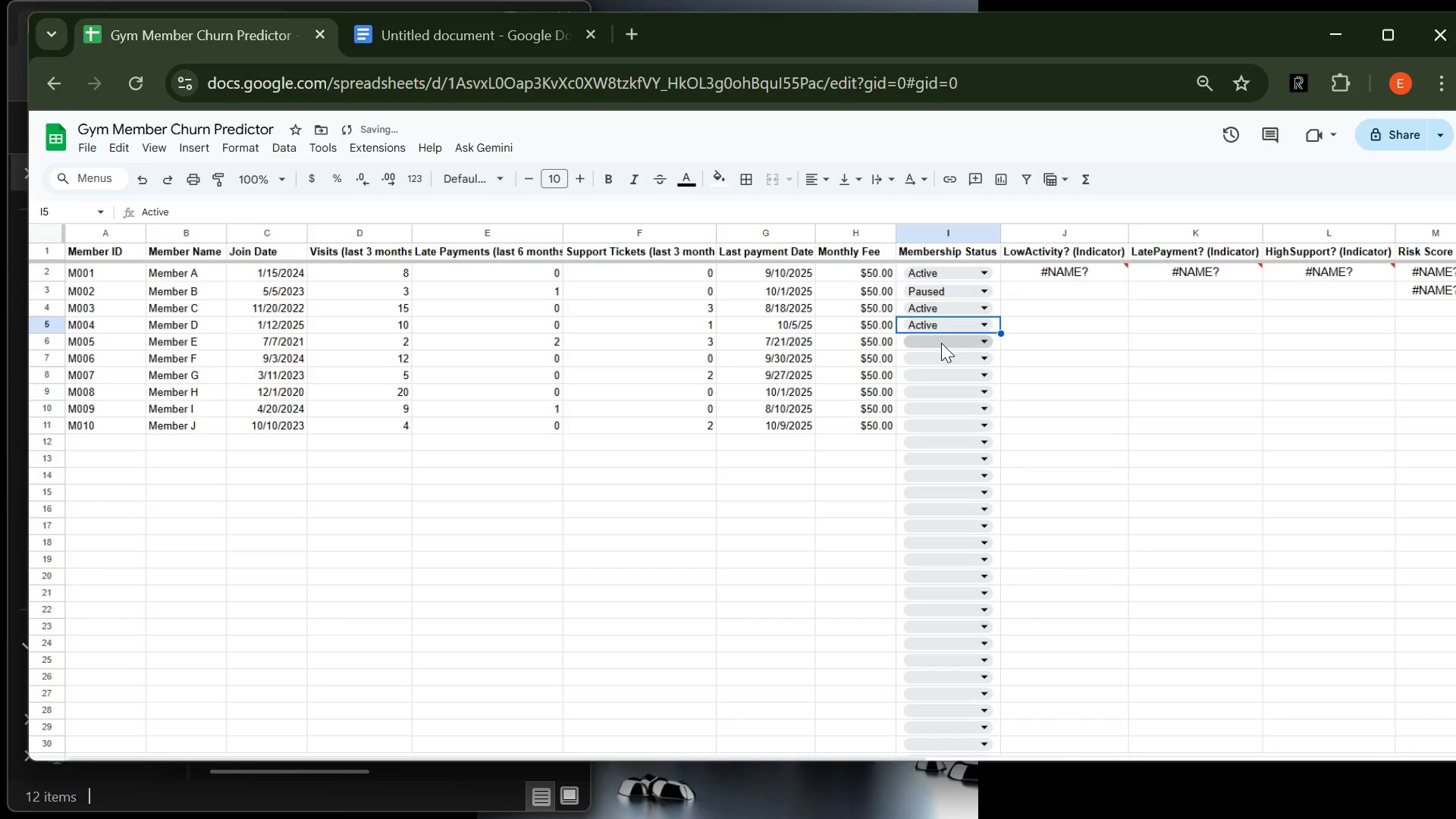 
left_click([941, 343])